 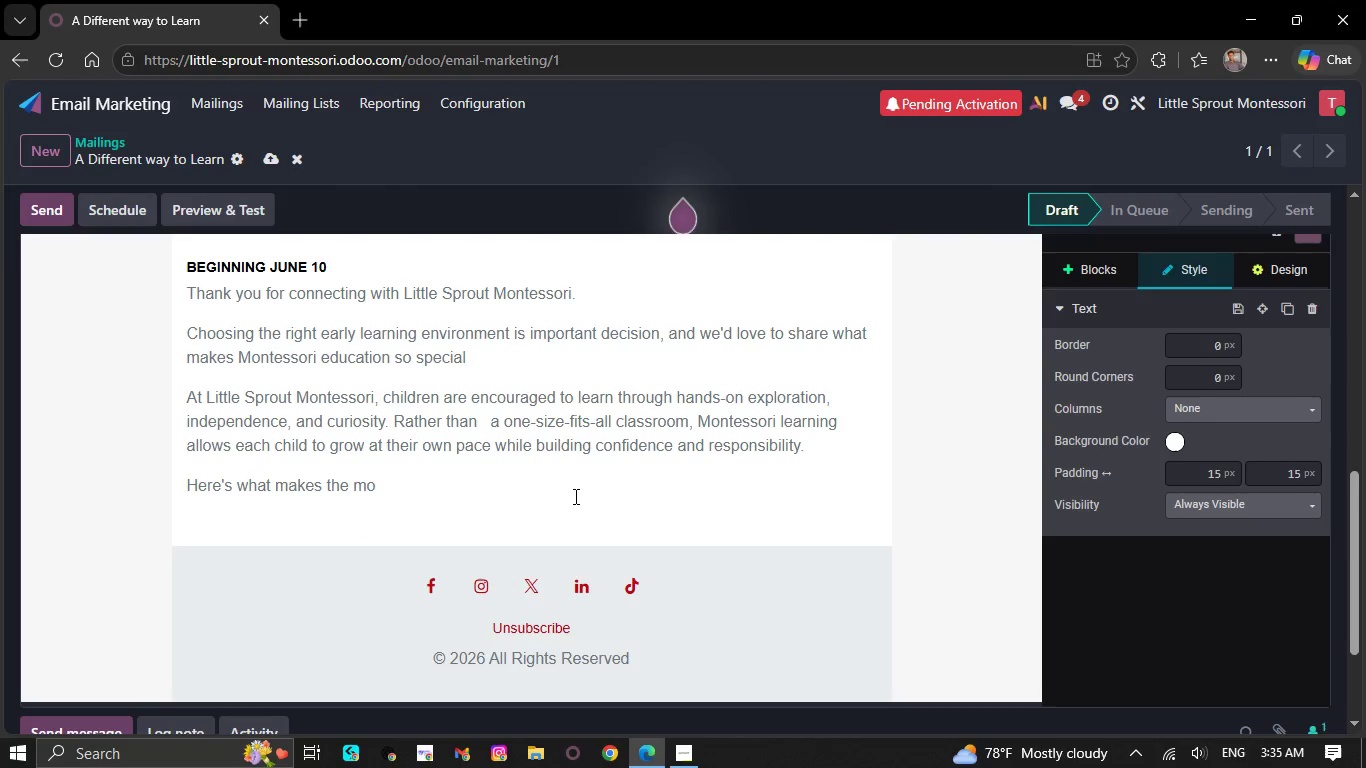 
type(ntessori)
 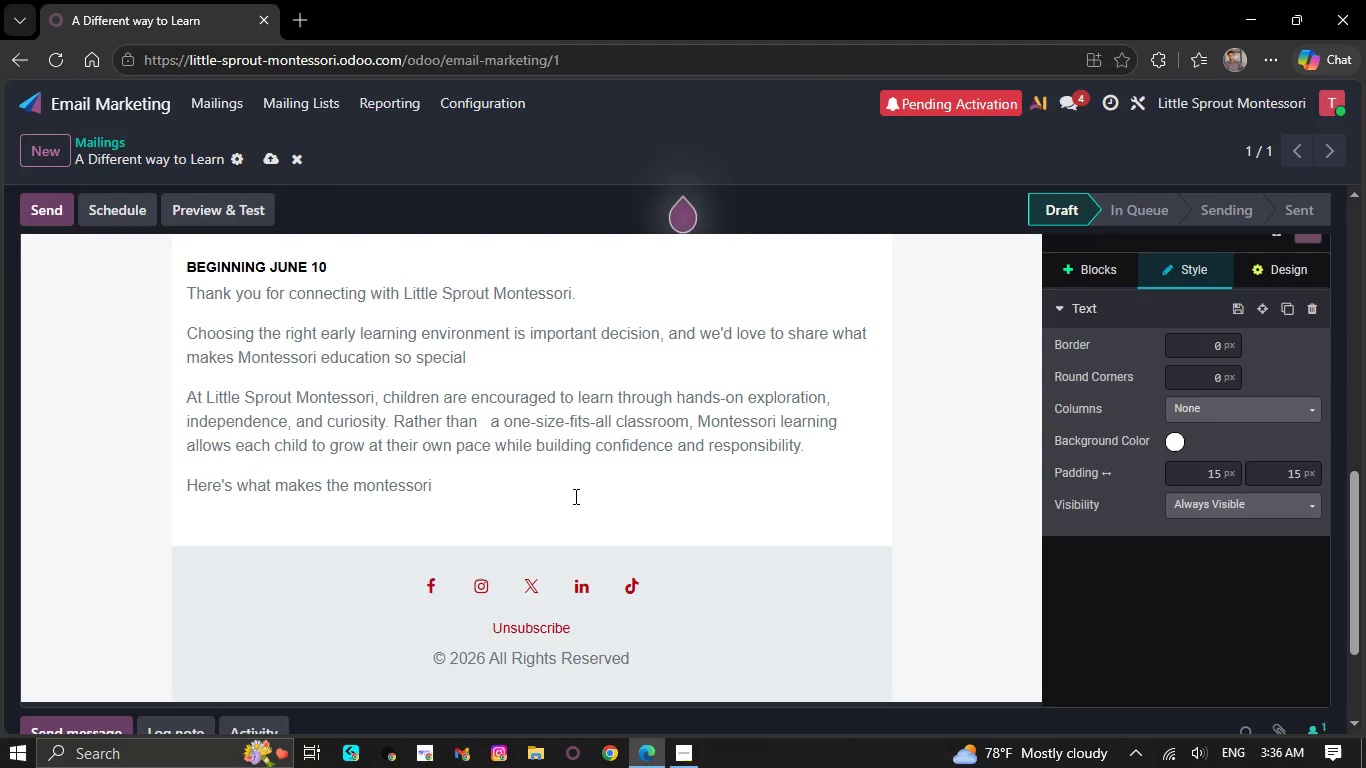 
wait(29.34)
 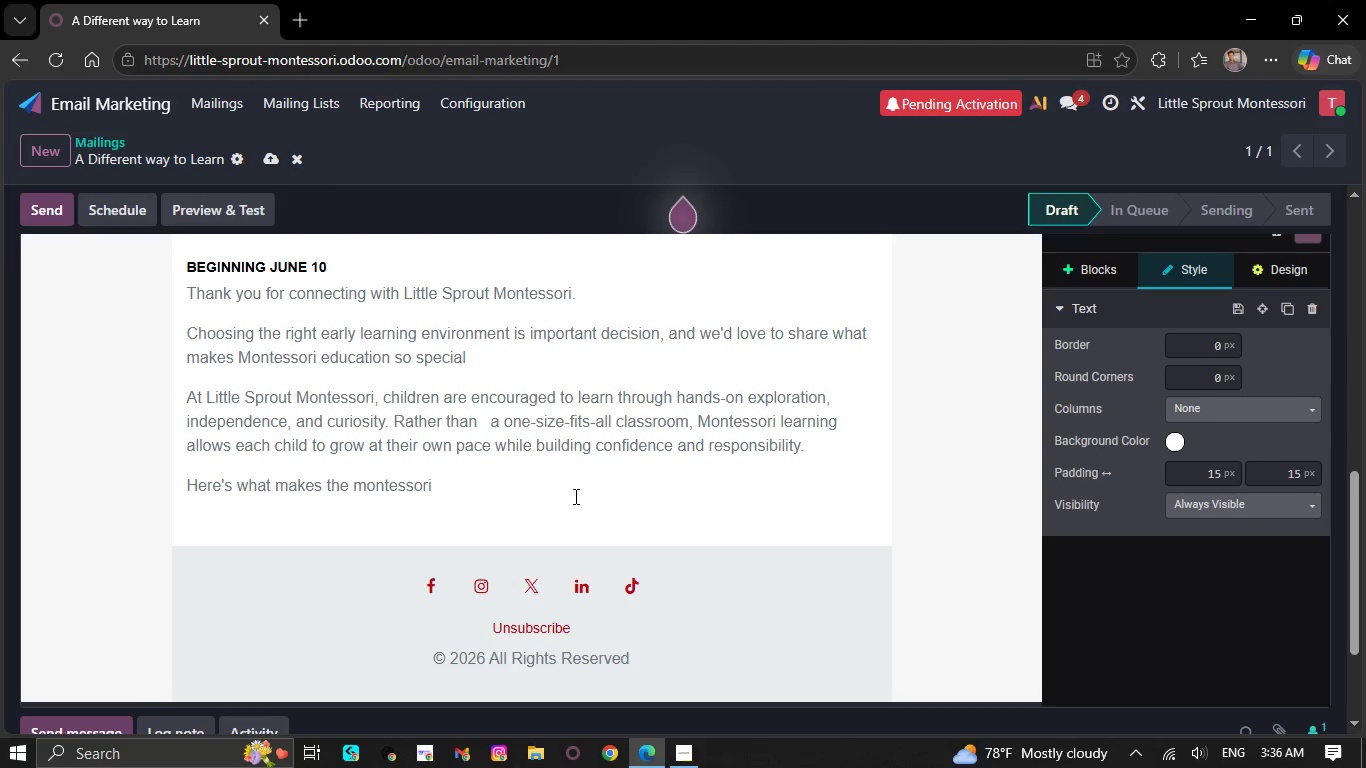 
key(Space)
 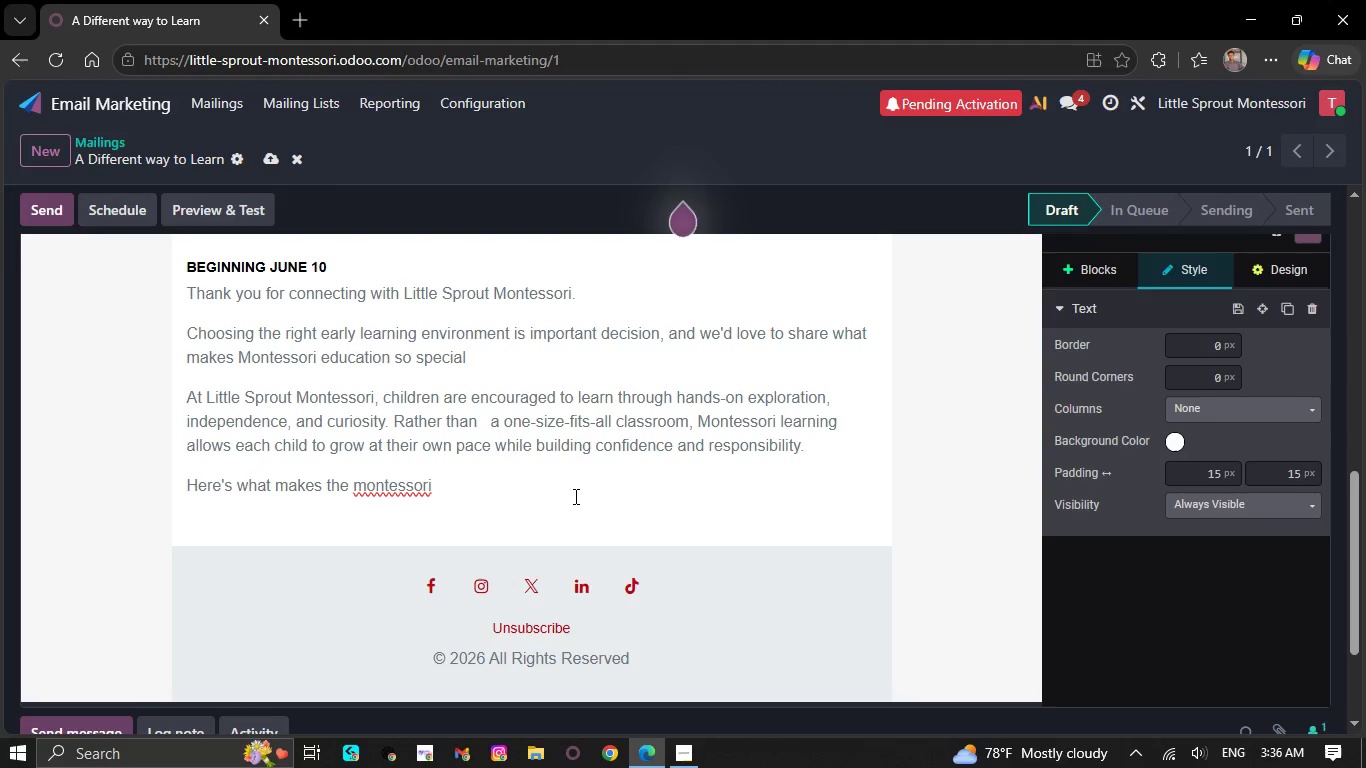 
wait(14.61)
 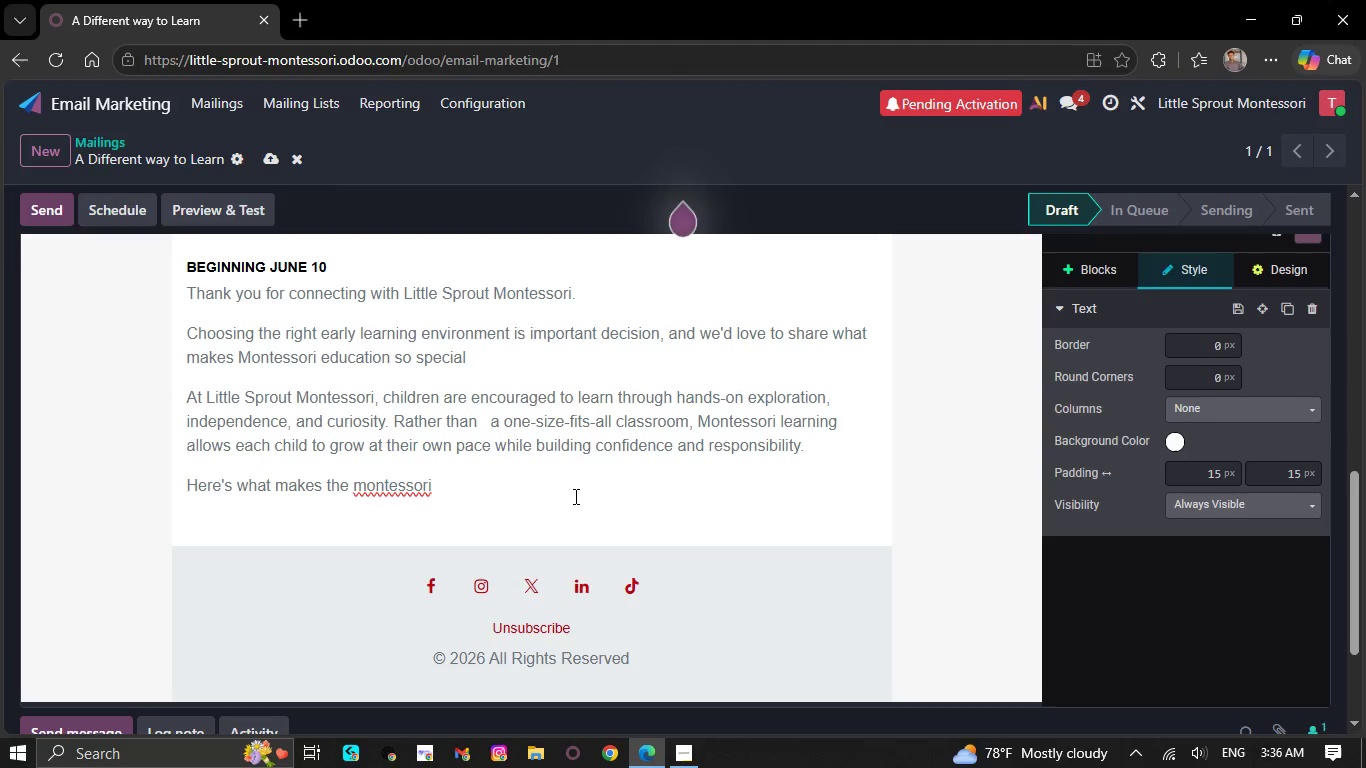 
right_click([370, 493])
 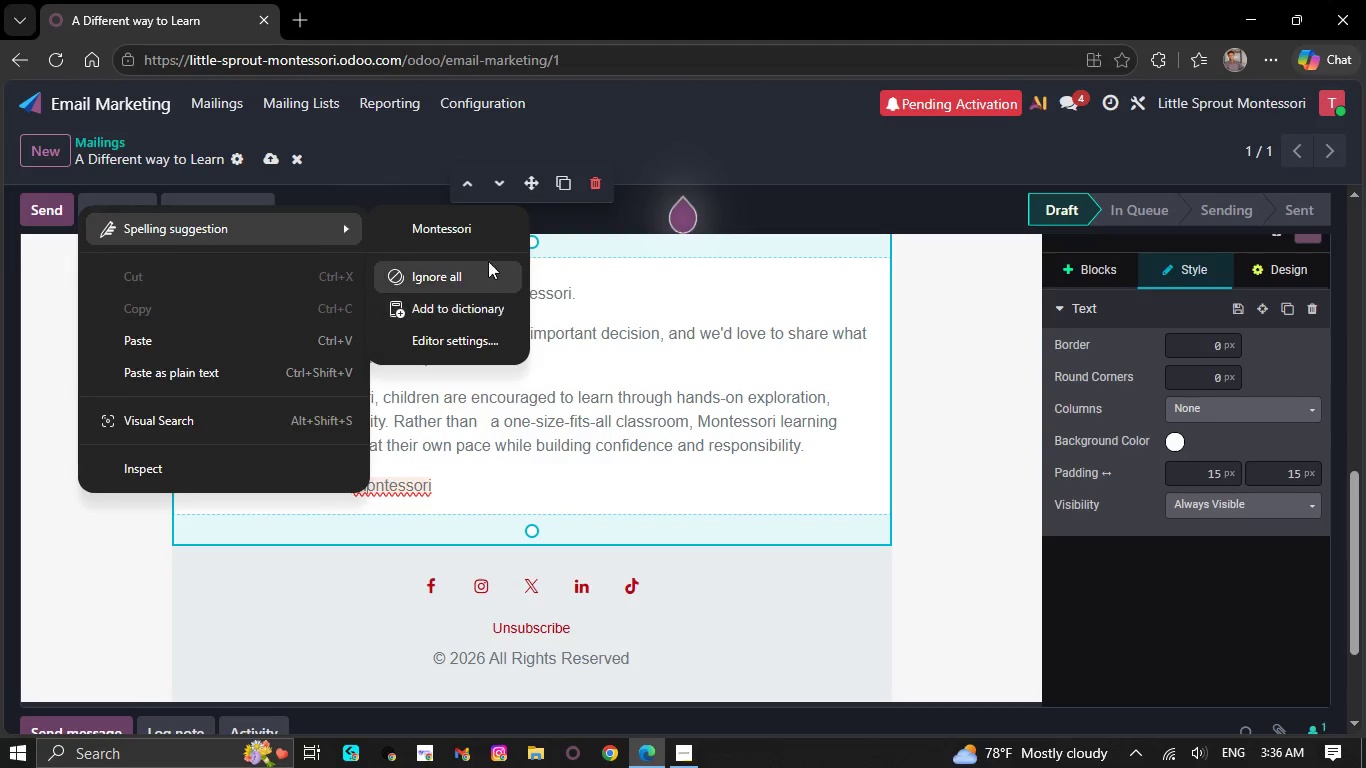 
left_click([479, 231])
 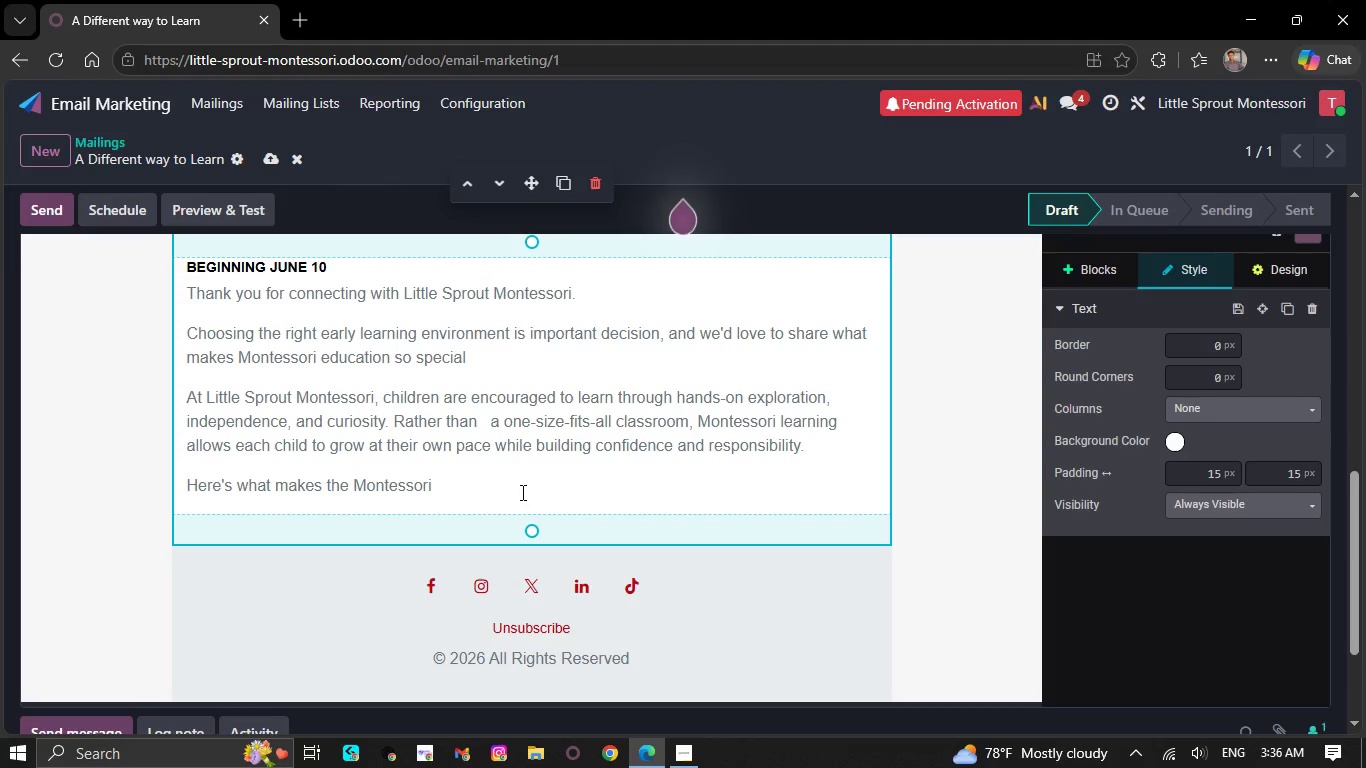 
key(Space)
 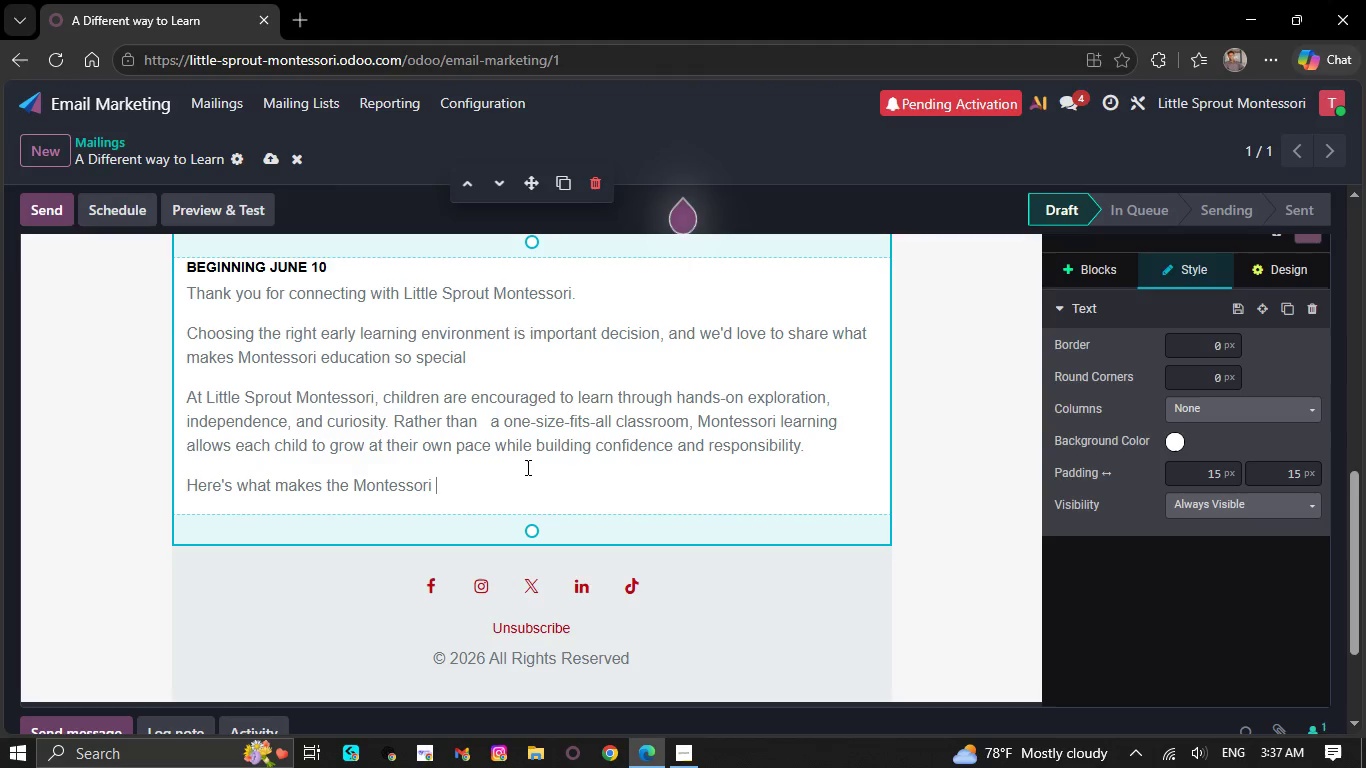 
wait(21.22)
 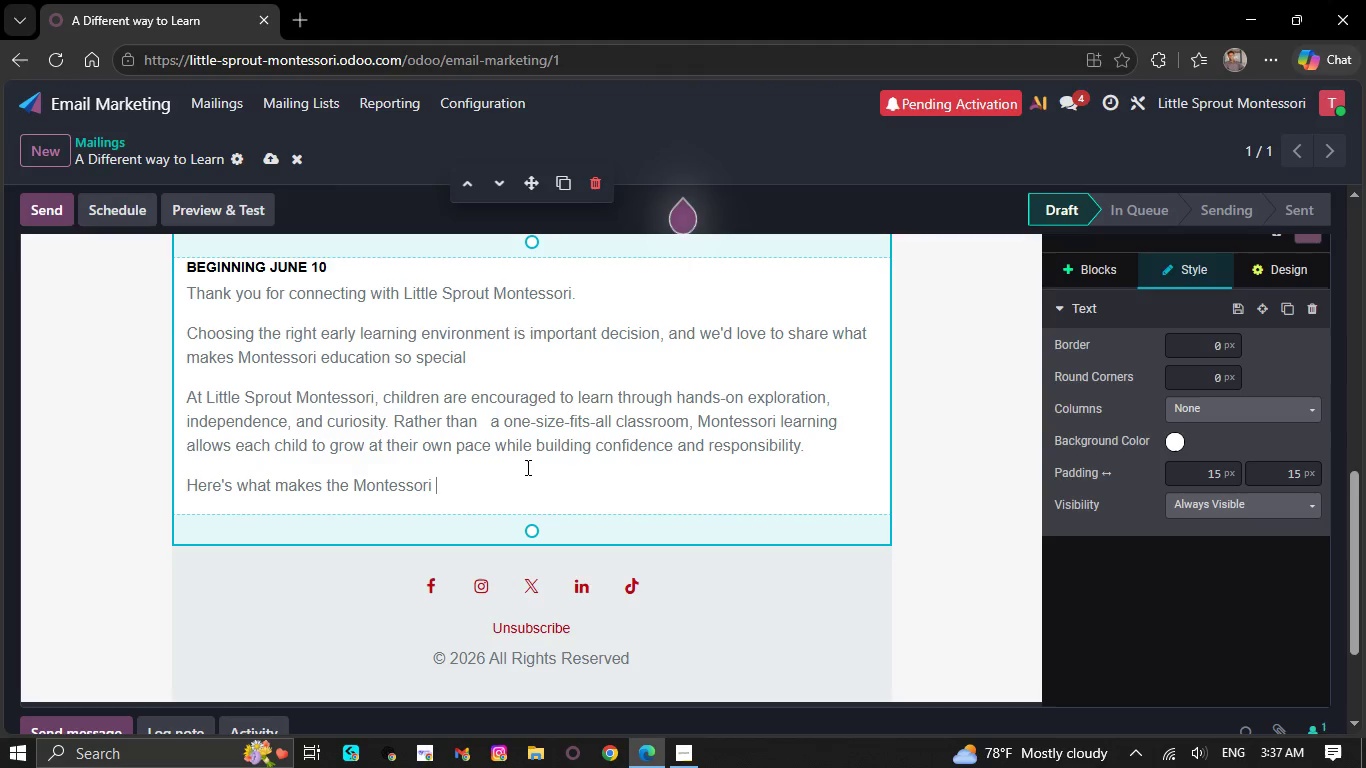 
type(appro)
 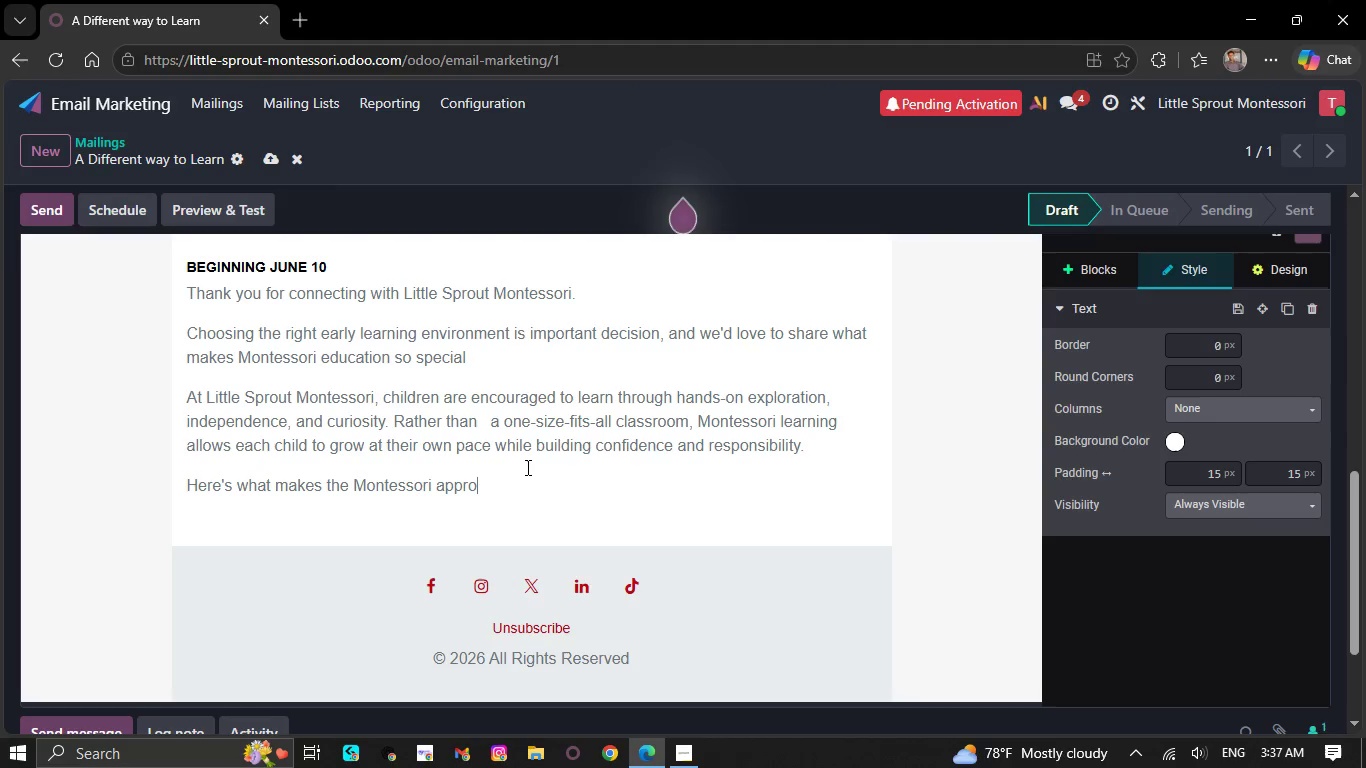 
type(ach i)
key(Backspace)
type(unique:)
key(NumpadEnter)
type(/)
 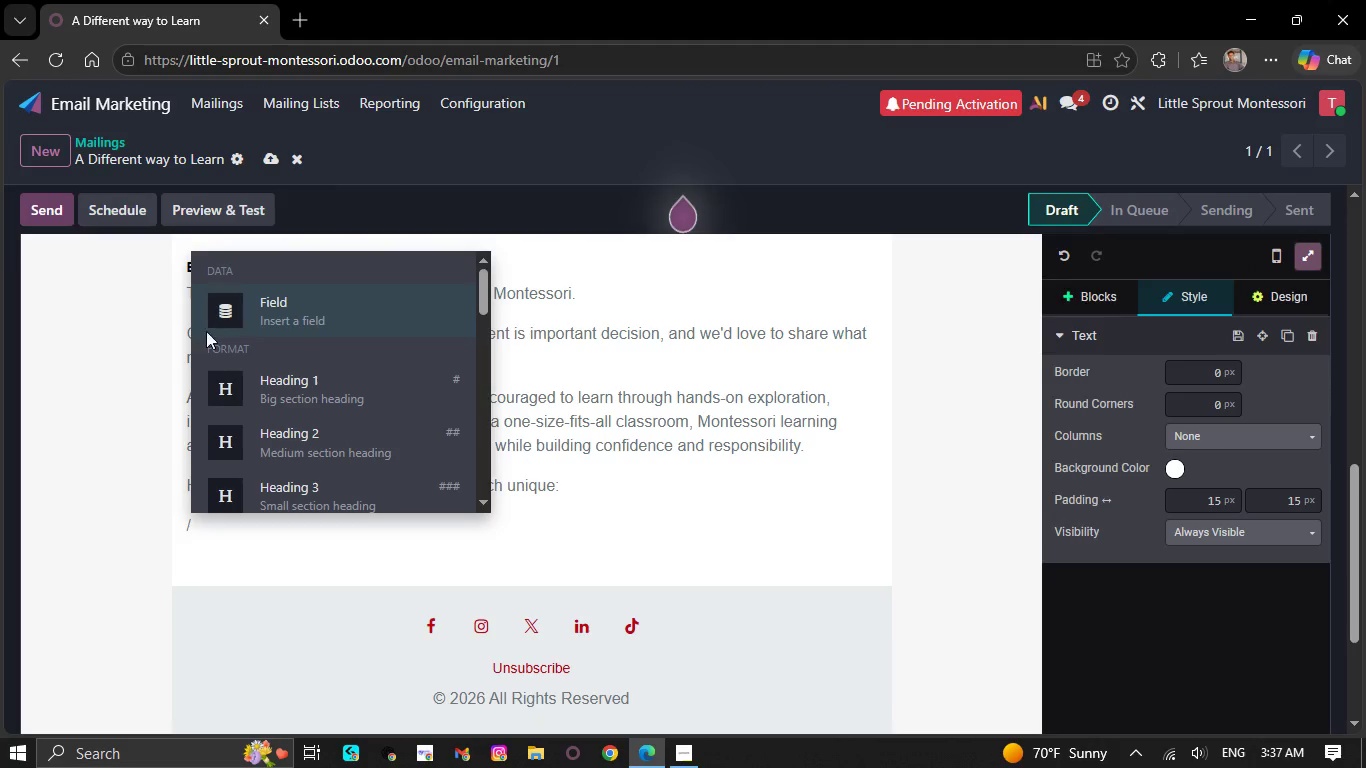 
scroll: coordinate [322, 523], scroll_direction: down, amount: 4.0
 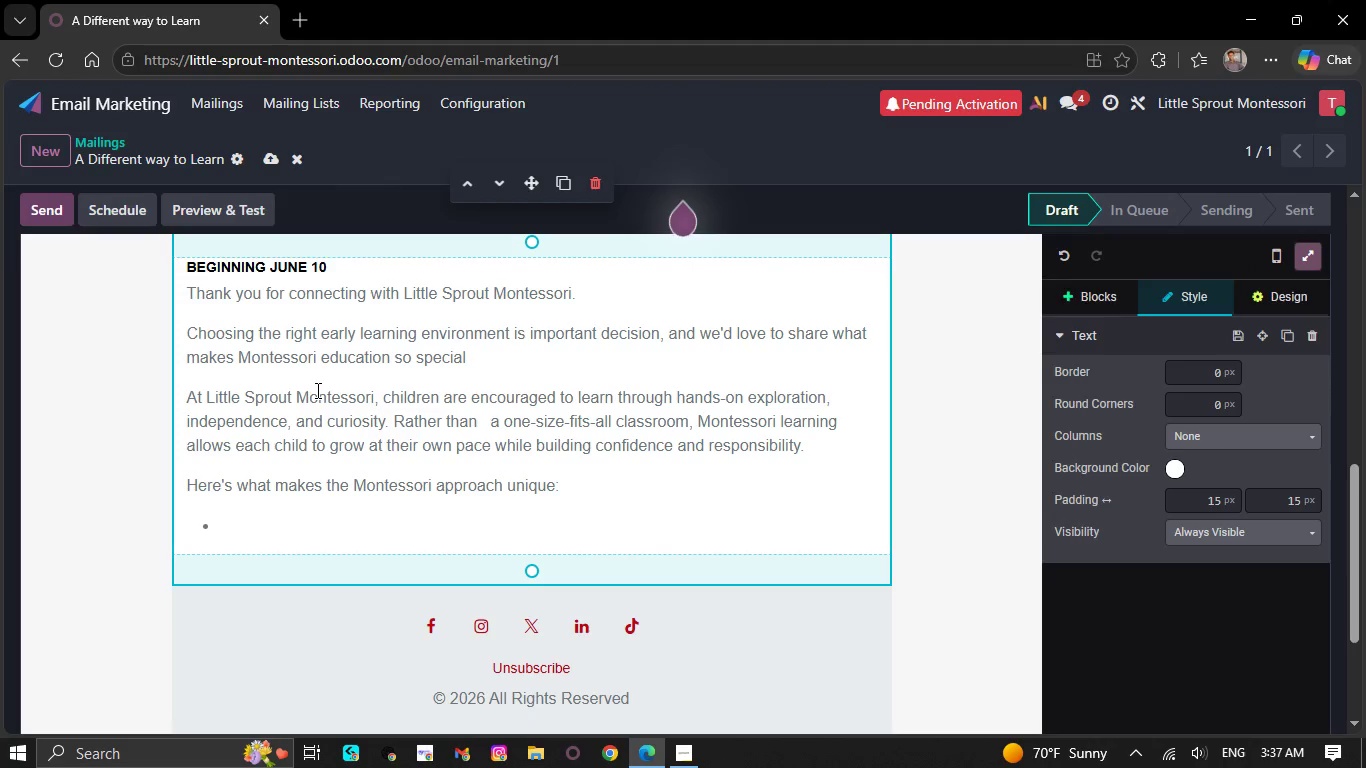 
type(Self-directef)
key(Backspace)
type(g)
key(Backspace)
type(d learning activities)
key(NumpadEnter)
type(Cal,)
key(Backspace)
type(m, thoughtfullu)
key(Backspace)
type(y prepared classrooms)
key(NumpadEnter)
type(Mixed-age collaboration and social f)
key(Backspace)
type(growth)
 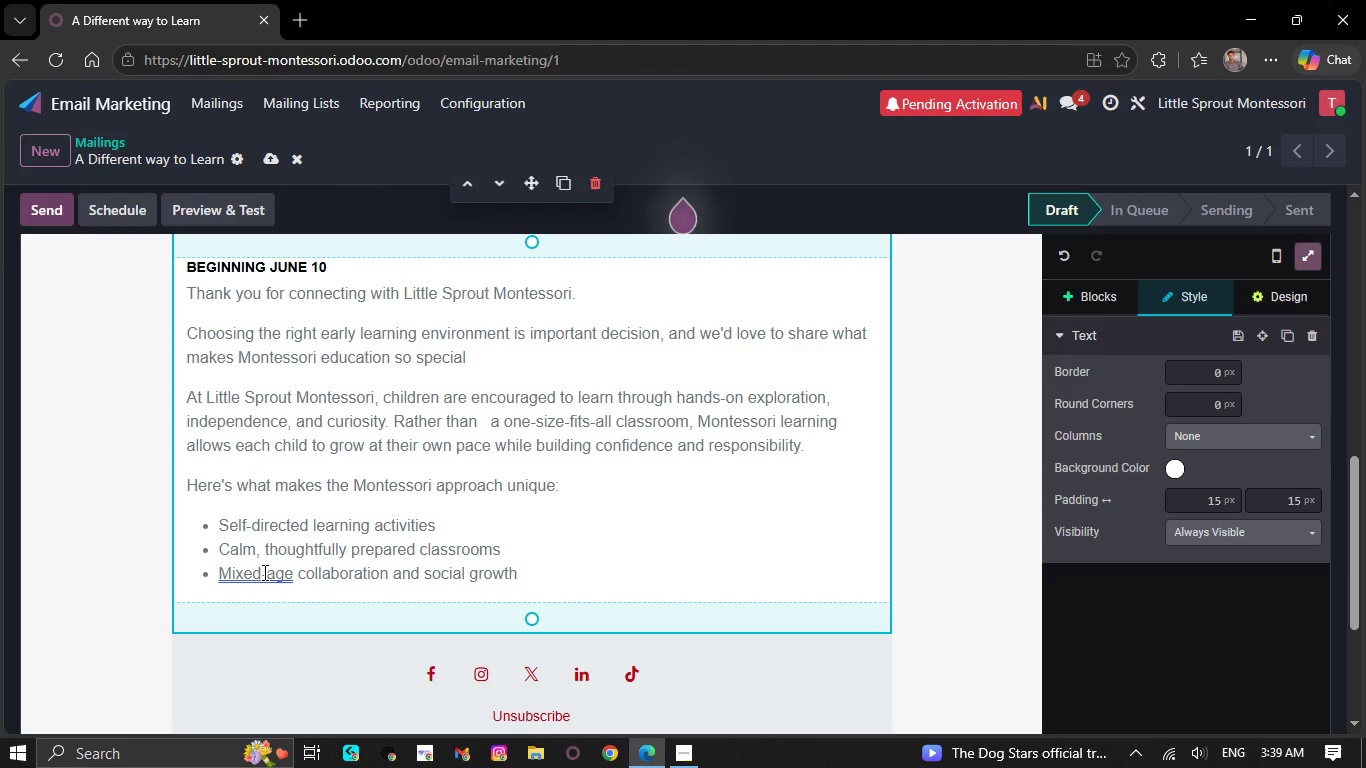 
right_click([250, 577])
 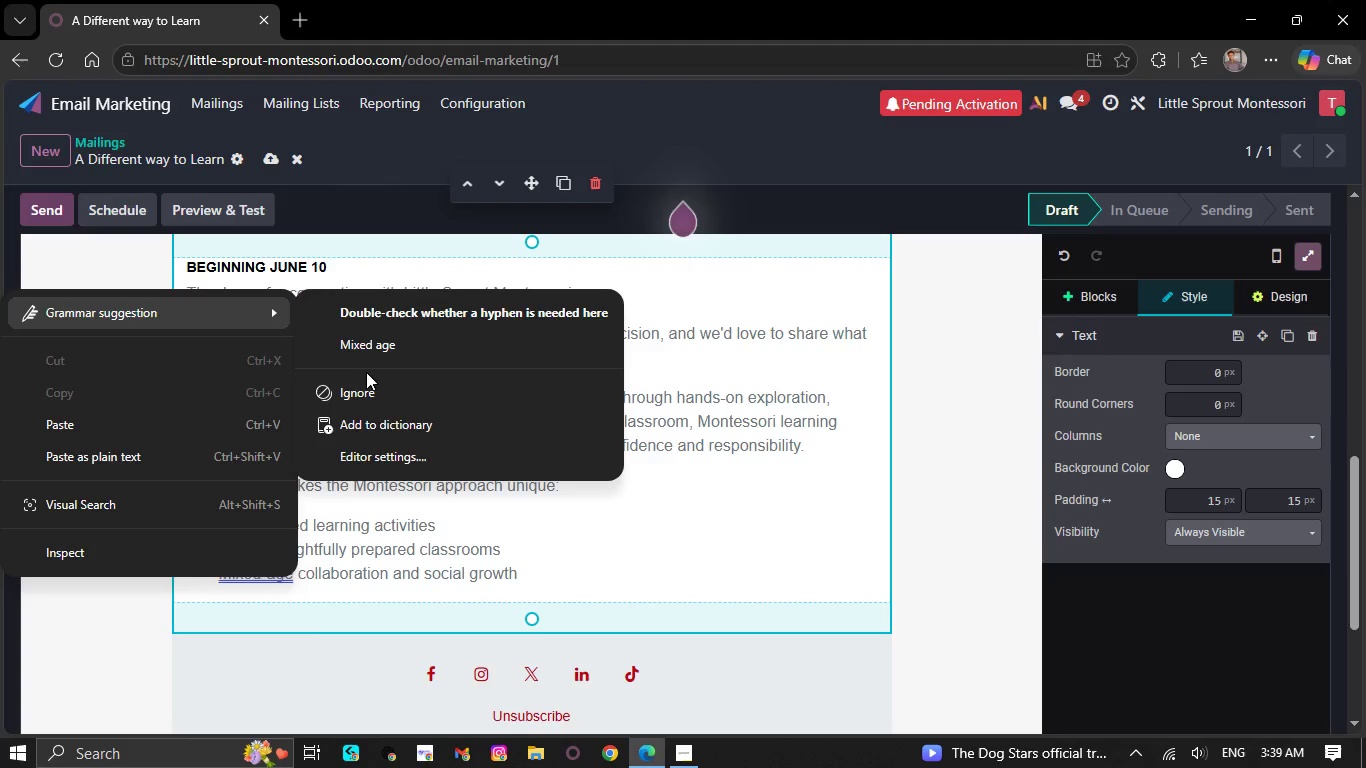 
left_click([377, 346])
 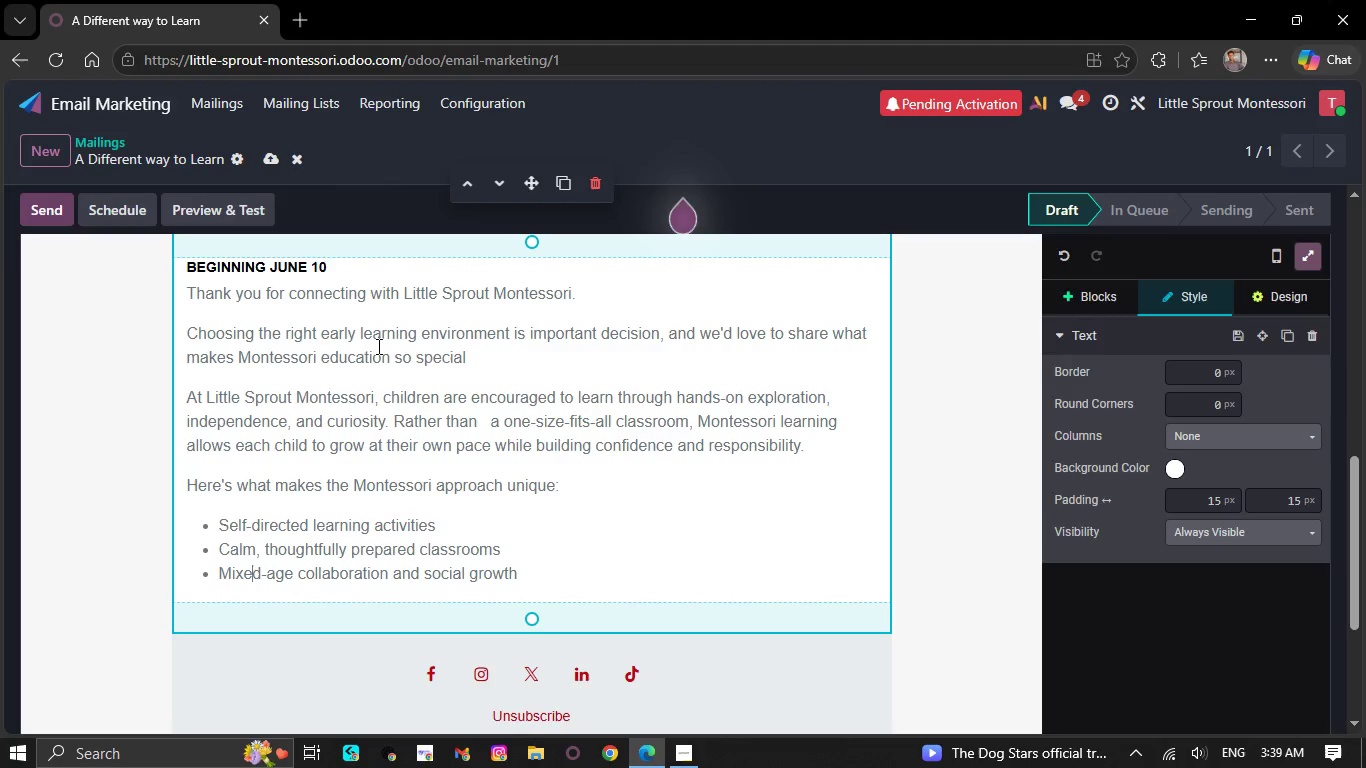 
wait(7.41)
 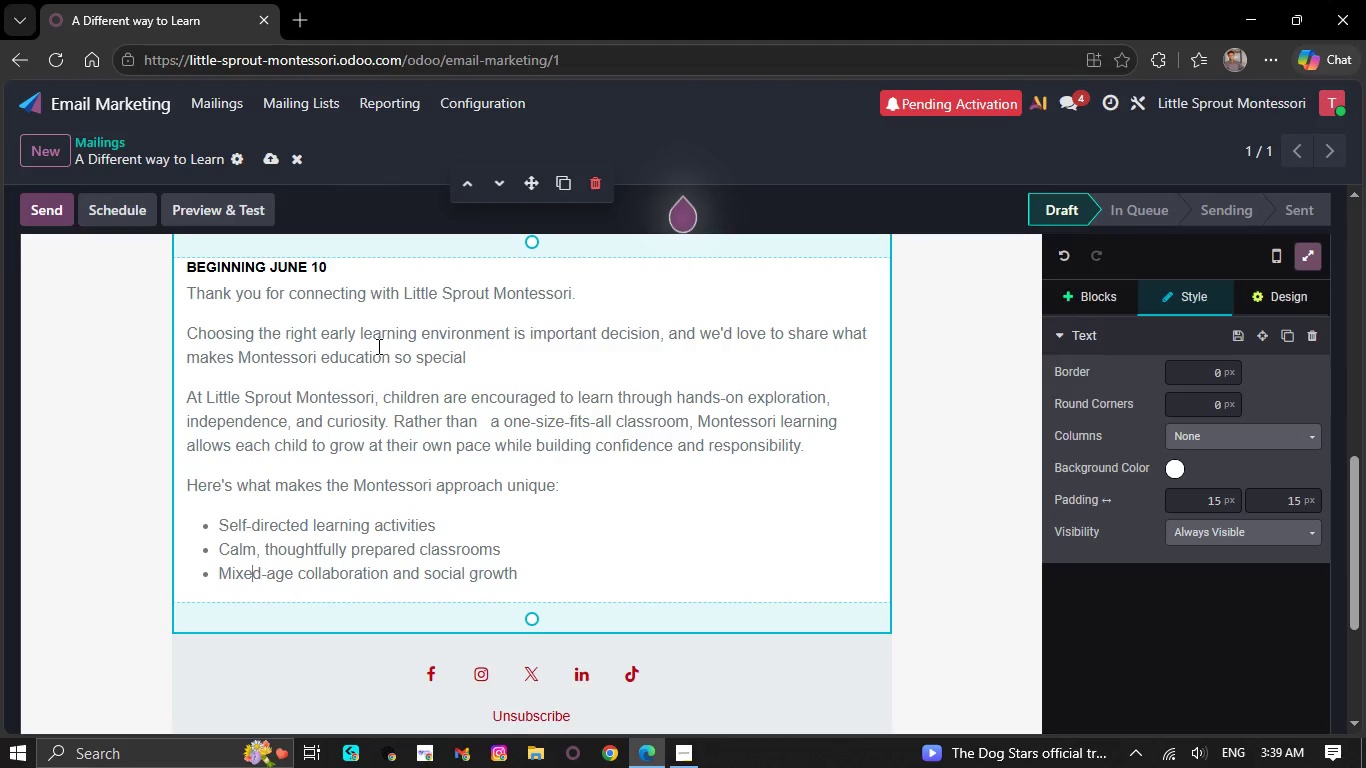 
left_click([560, 566])
 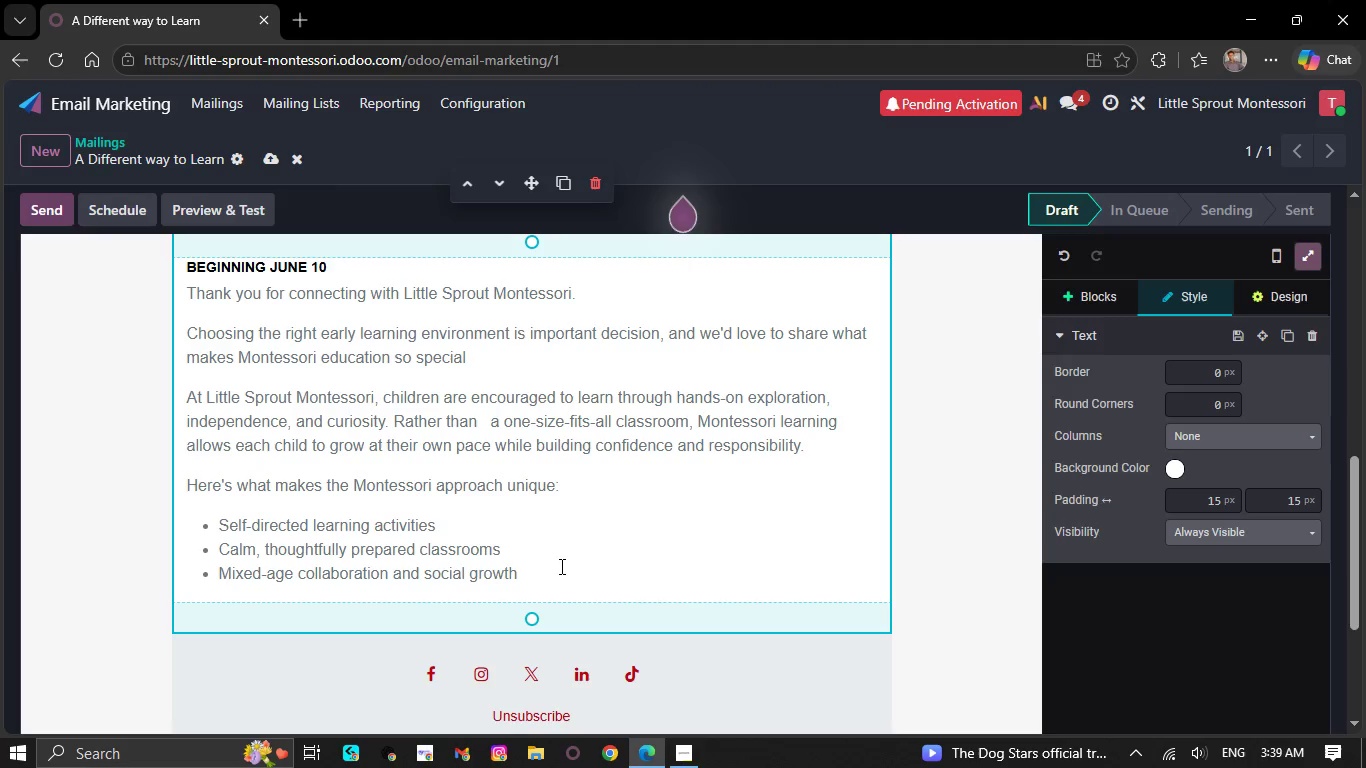 
key(NumpadEnter)
 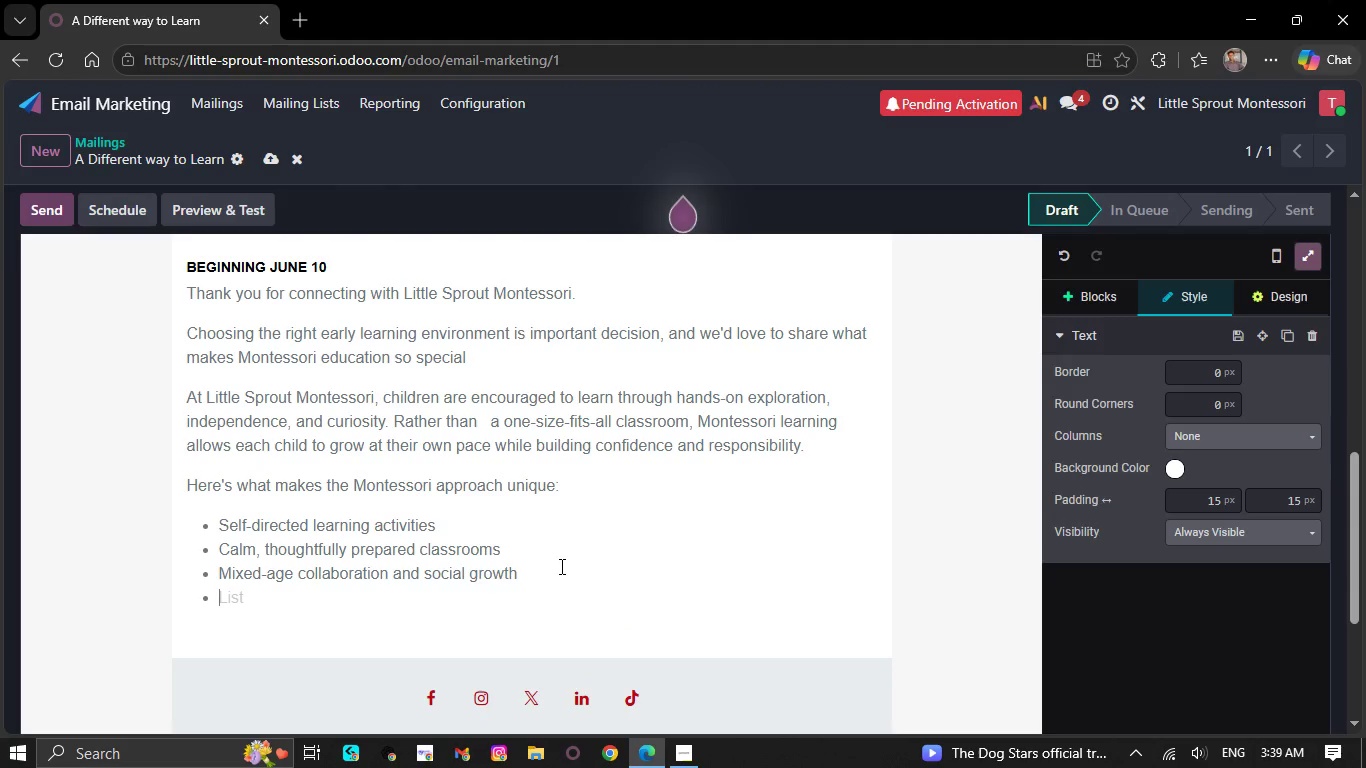 
wait(8.78)
 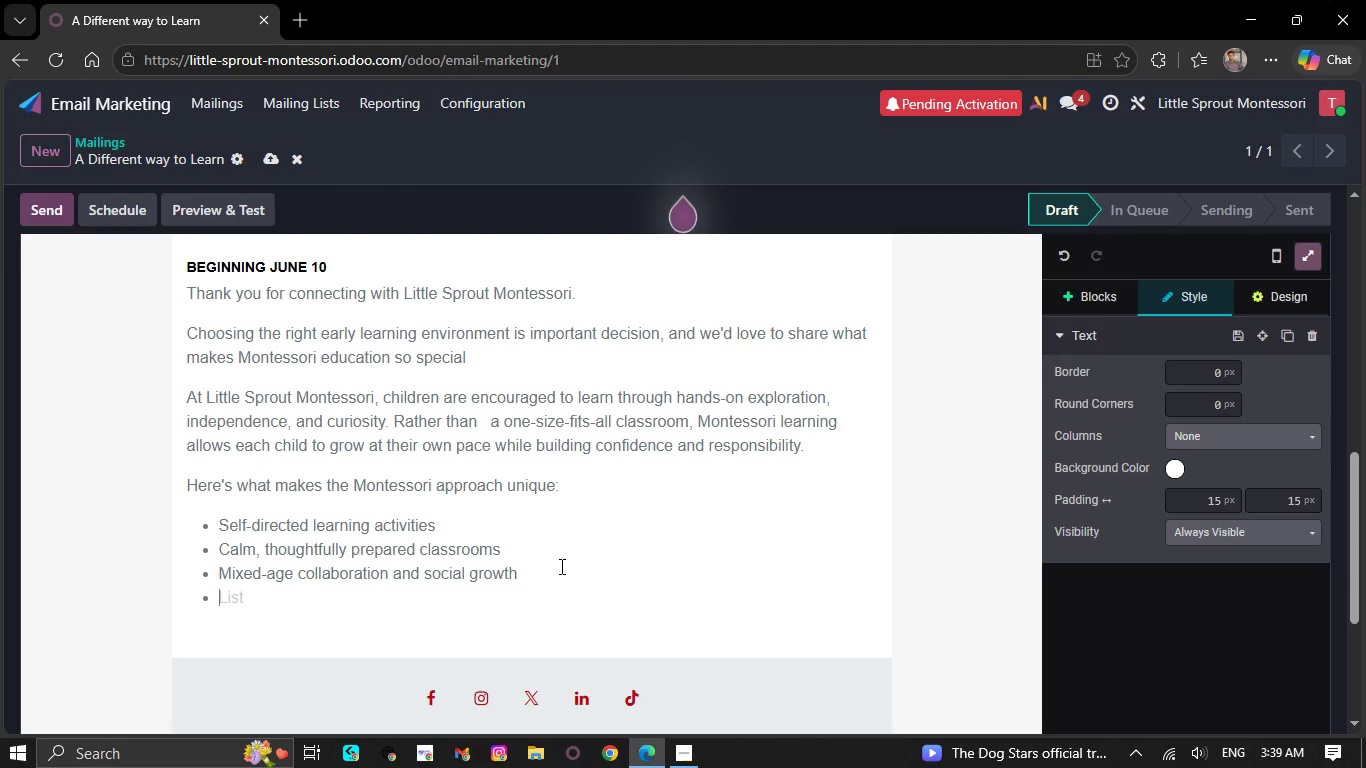 
type(Teach)
 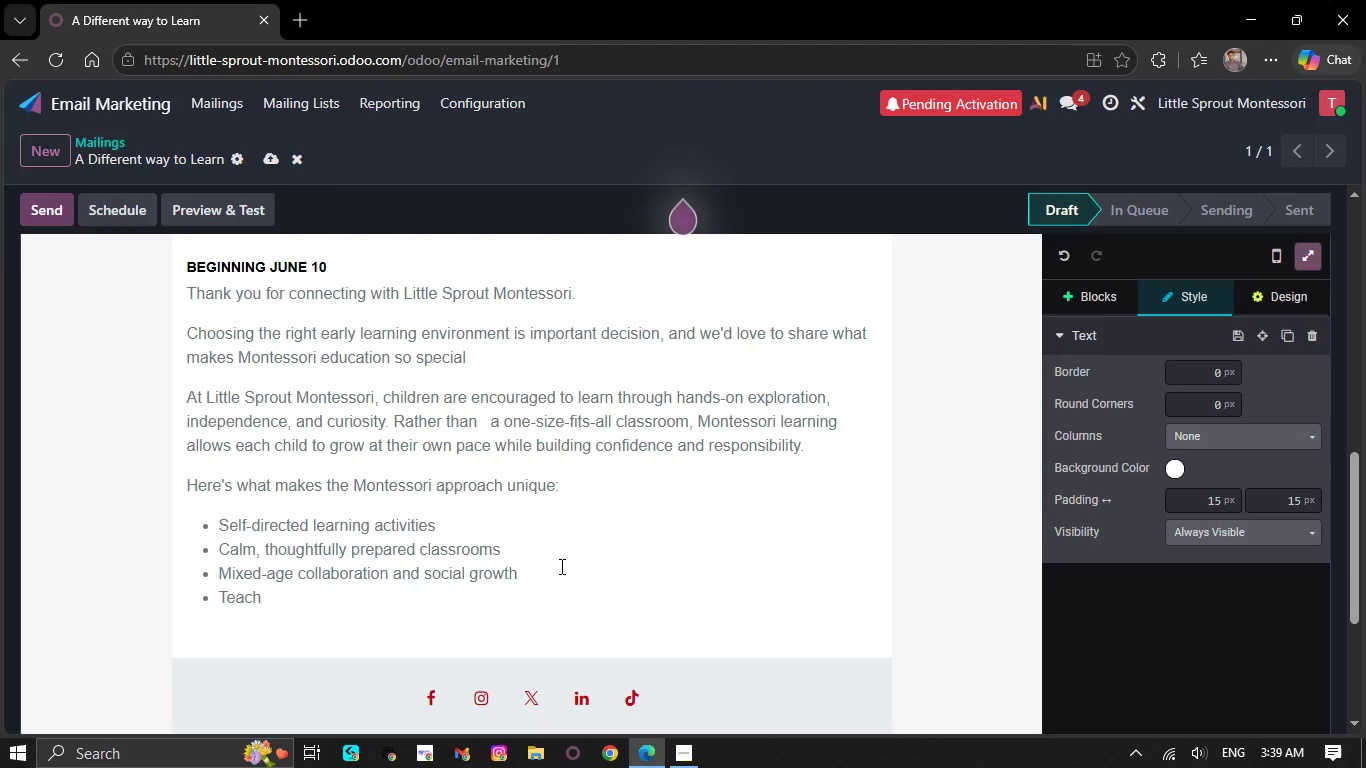 
type(ers who)
 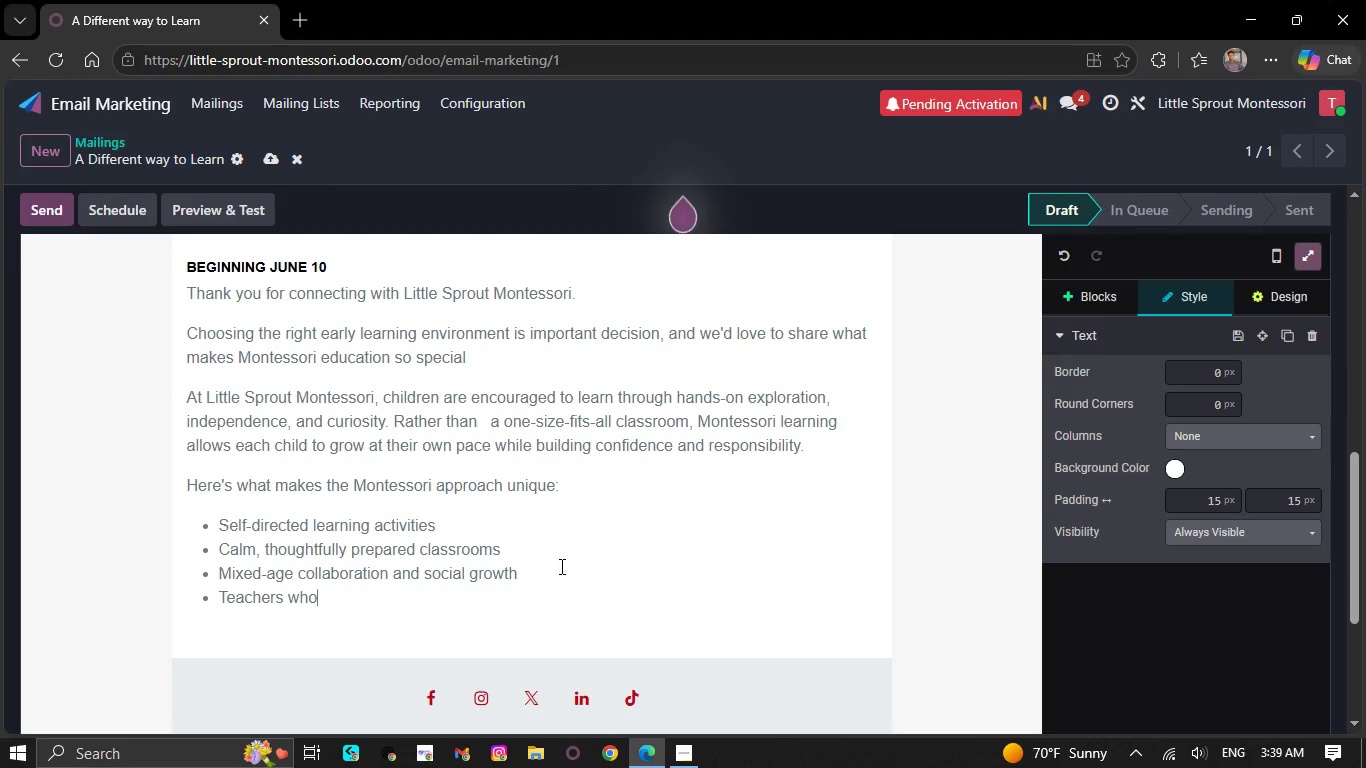 
type( guide )
 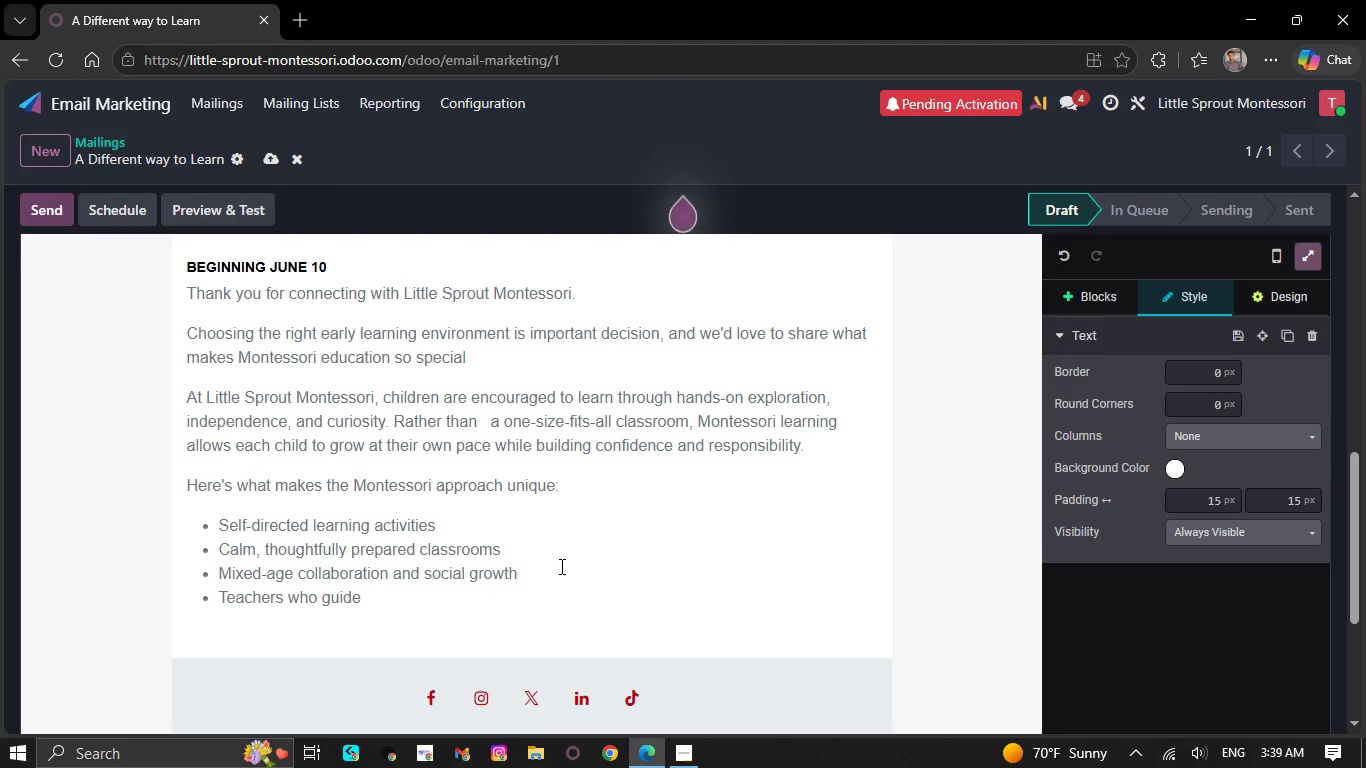 
wait(5.77)
 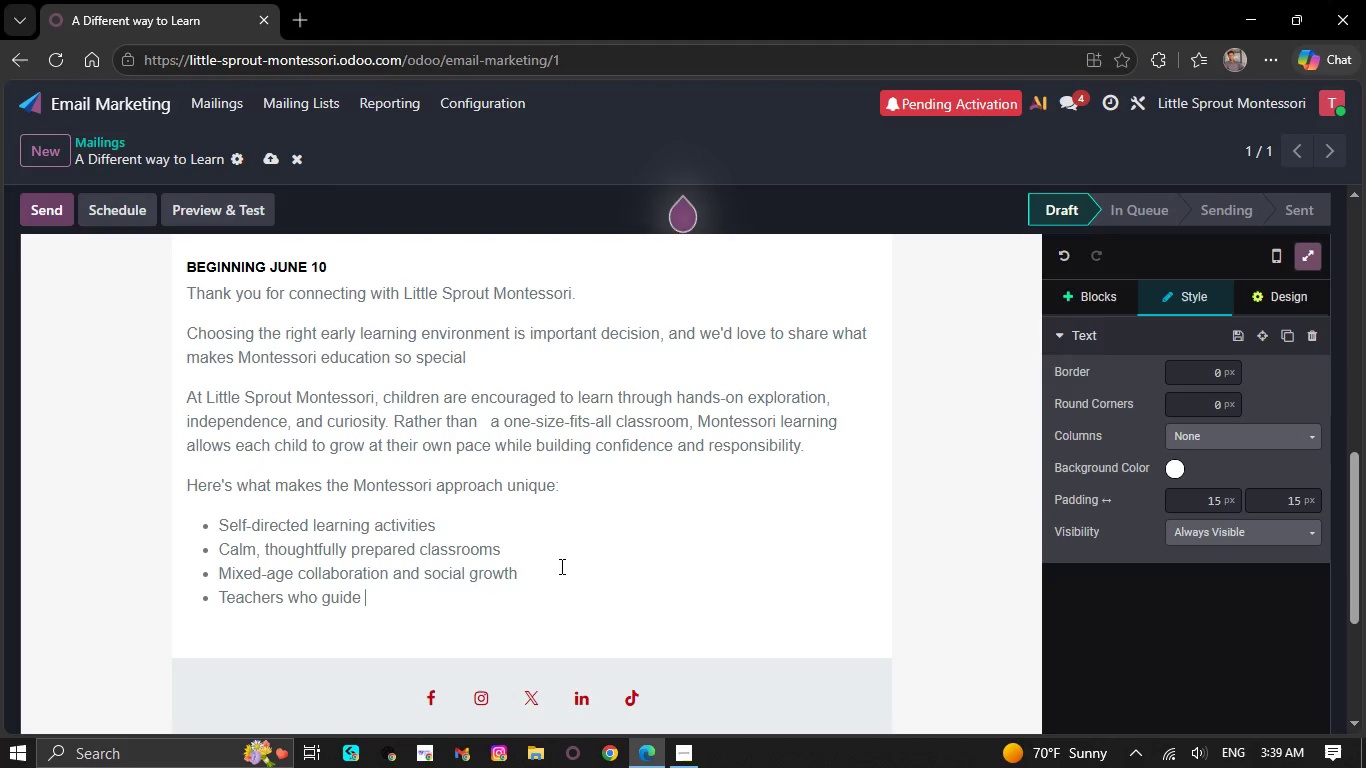 
type(rather than lecture)
key(NumpadEnter)
type(Hands)
 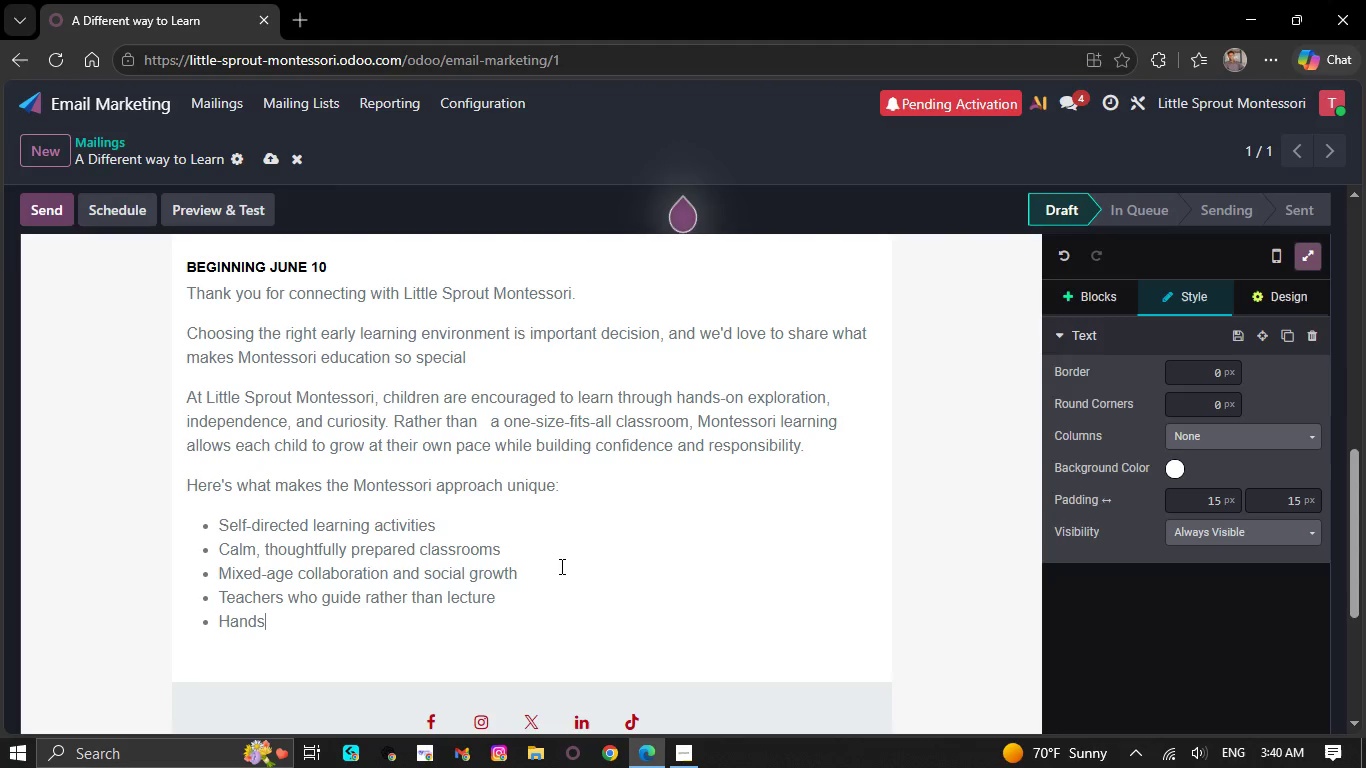 
key(Space)
 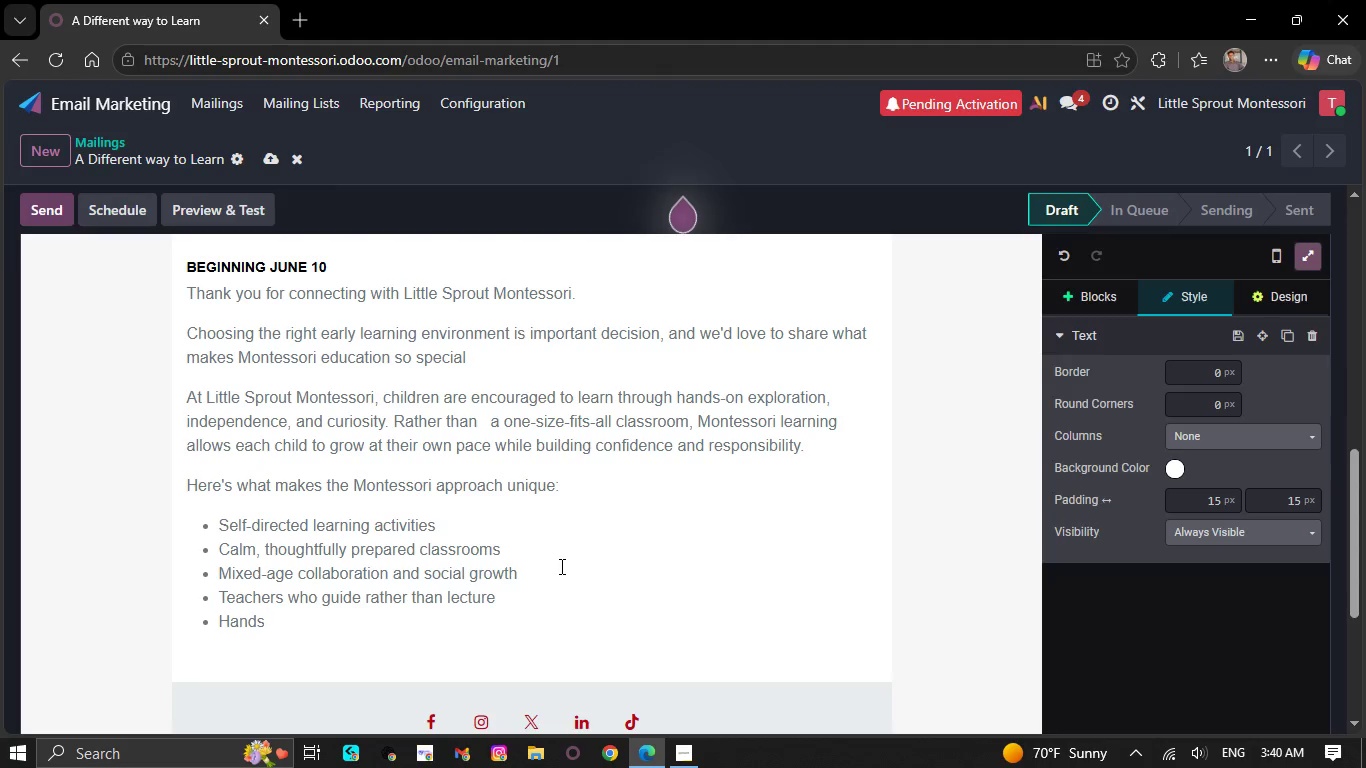 
wait(6.48)
 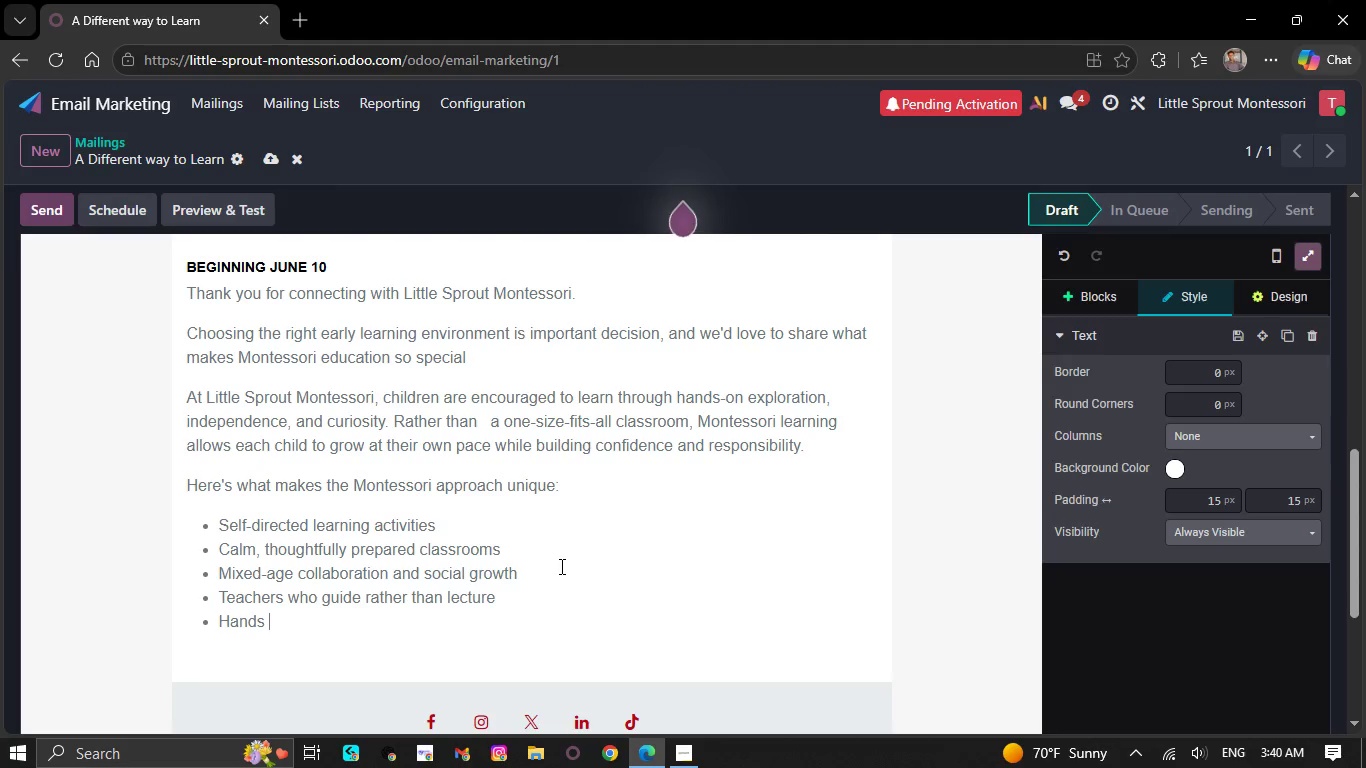 
type(_)
key(Backspace)
type(- )
key(Backspace)
type(on )
 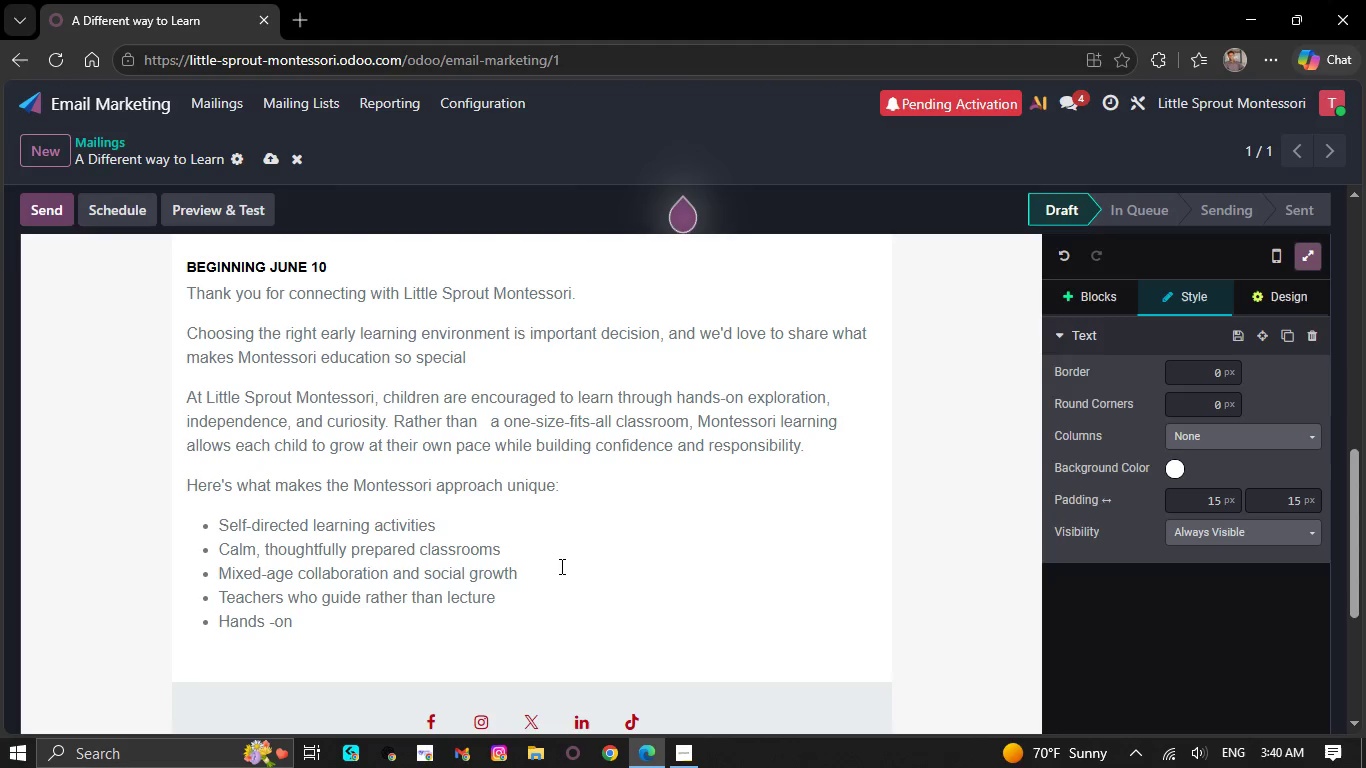 
wait(6.56)
 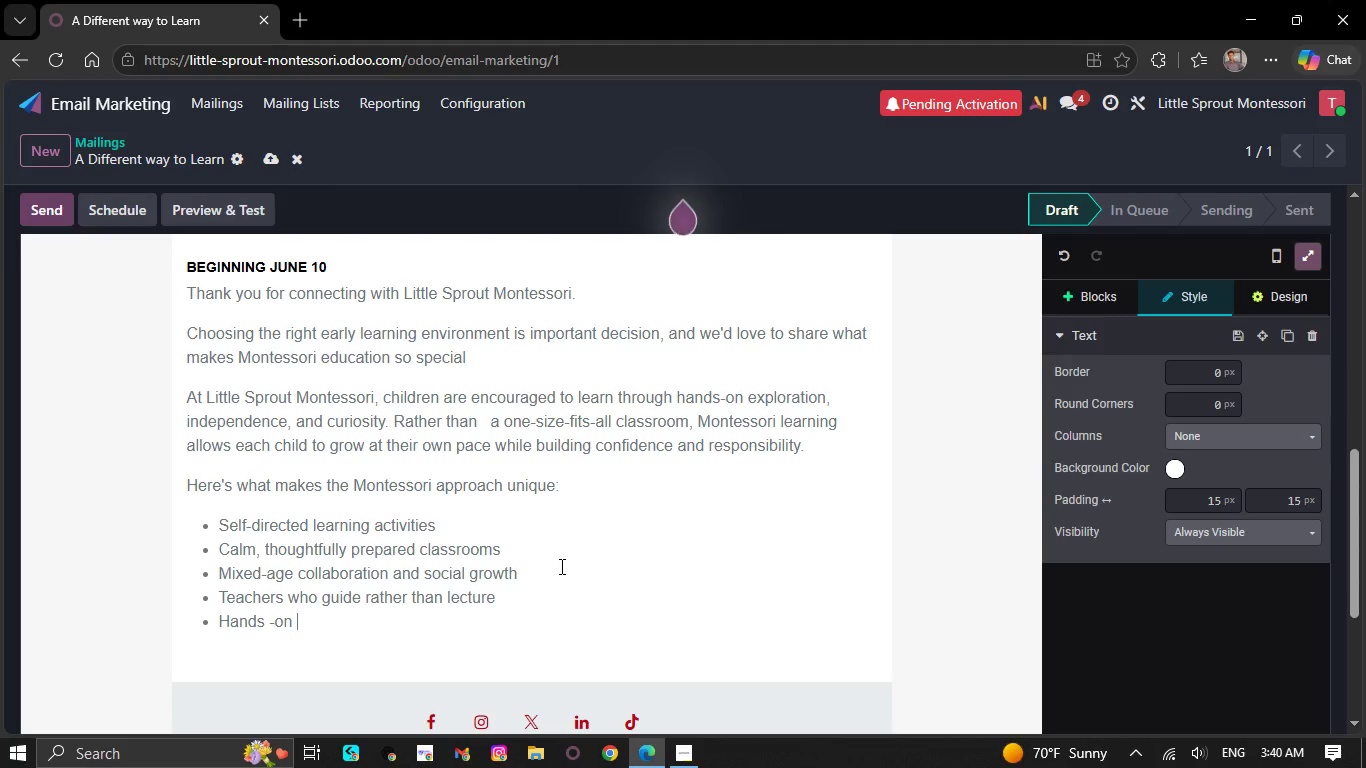 
key(ArrowLeft)
 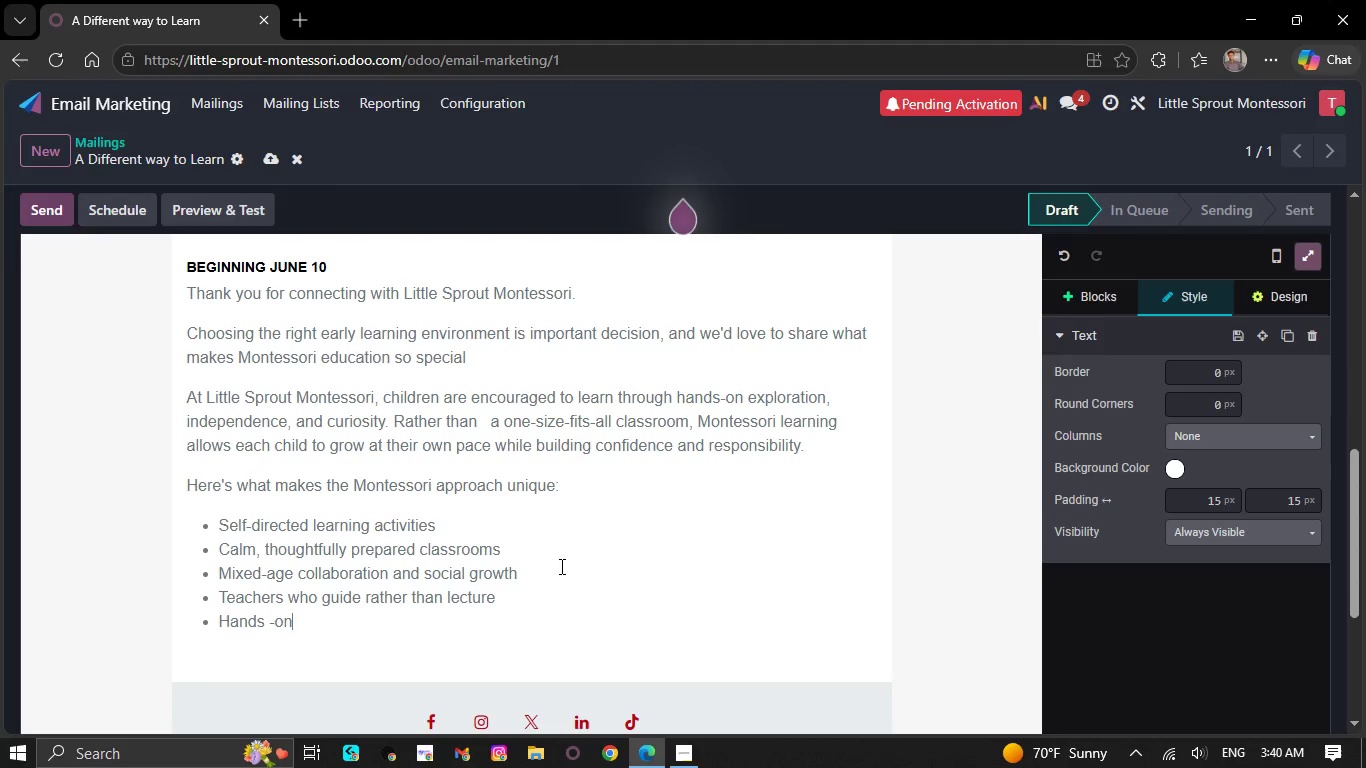 
key(ArrowLeft)
 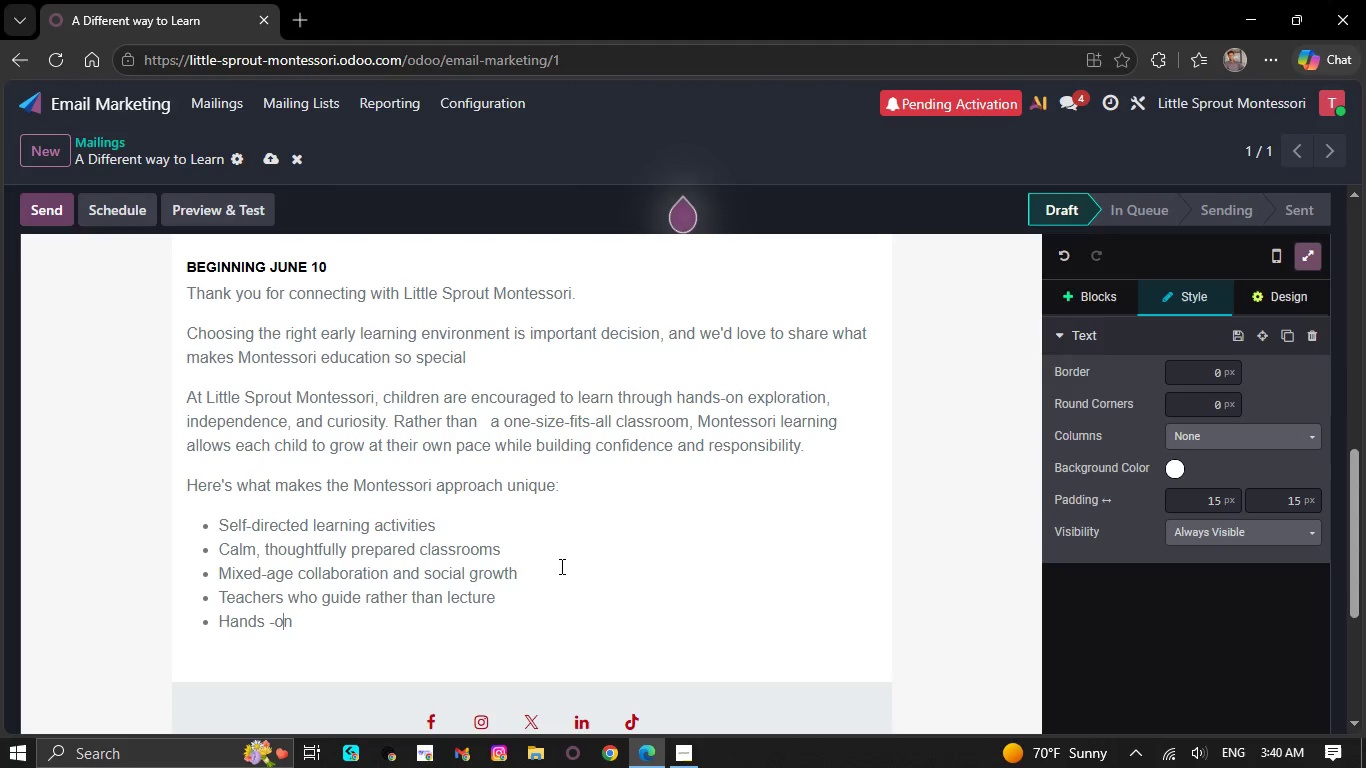 
key(ArrowLeft)
 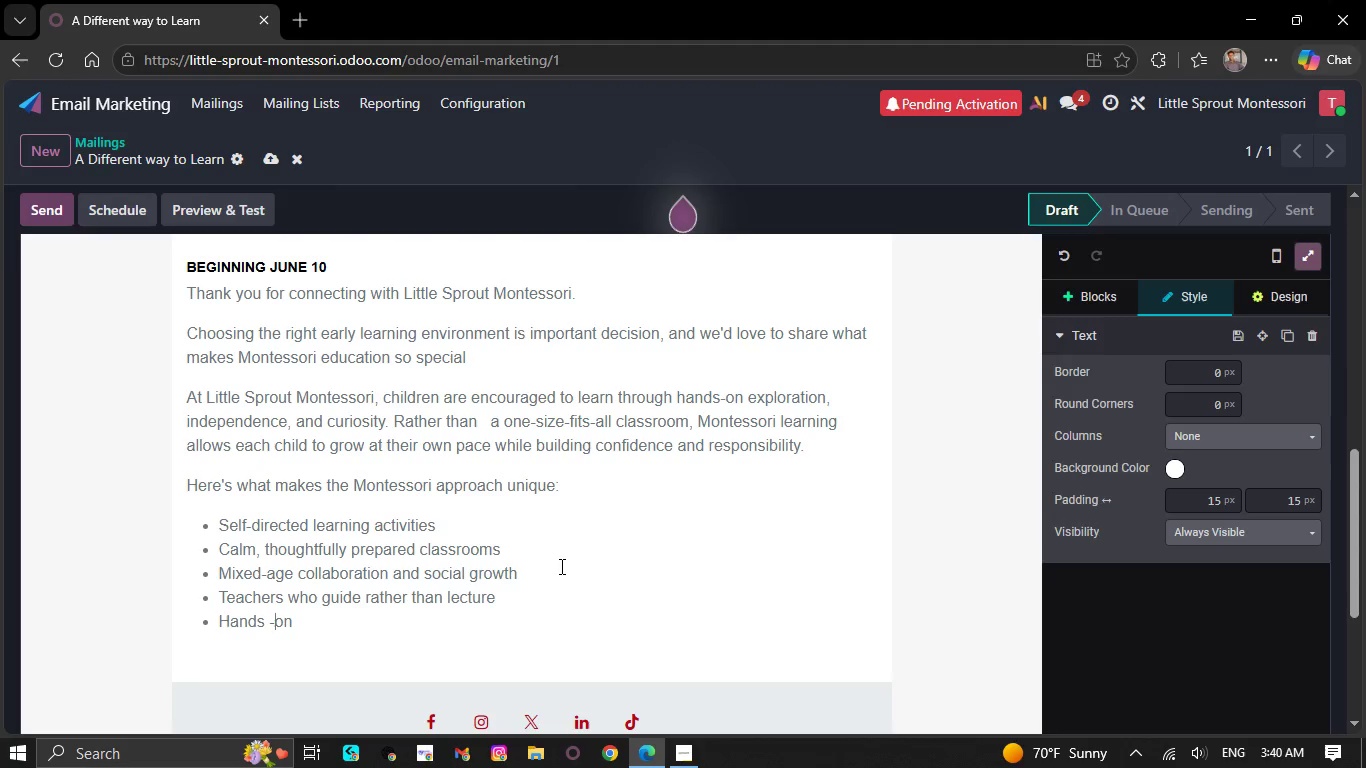 
key(ArrowLeft)
 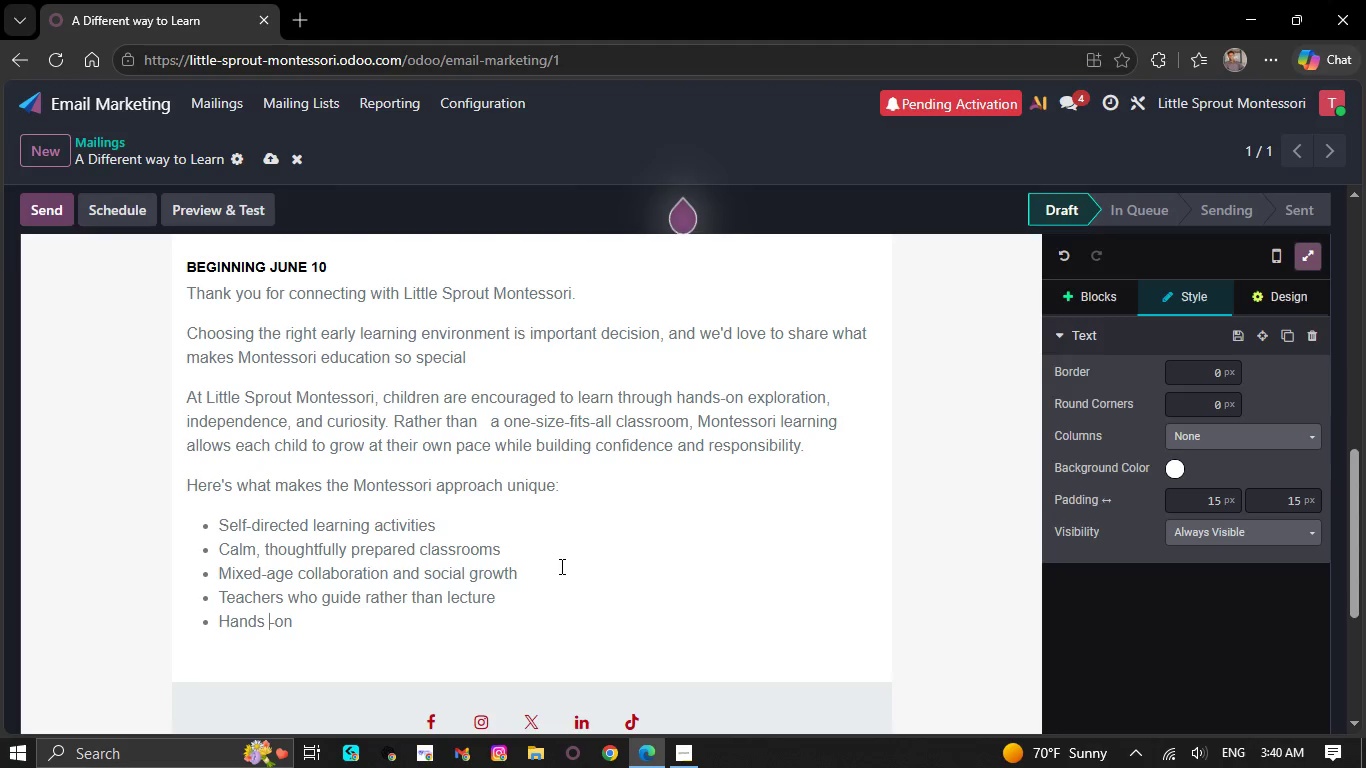 
key(Backspace)
 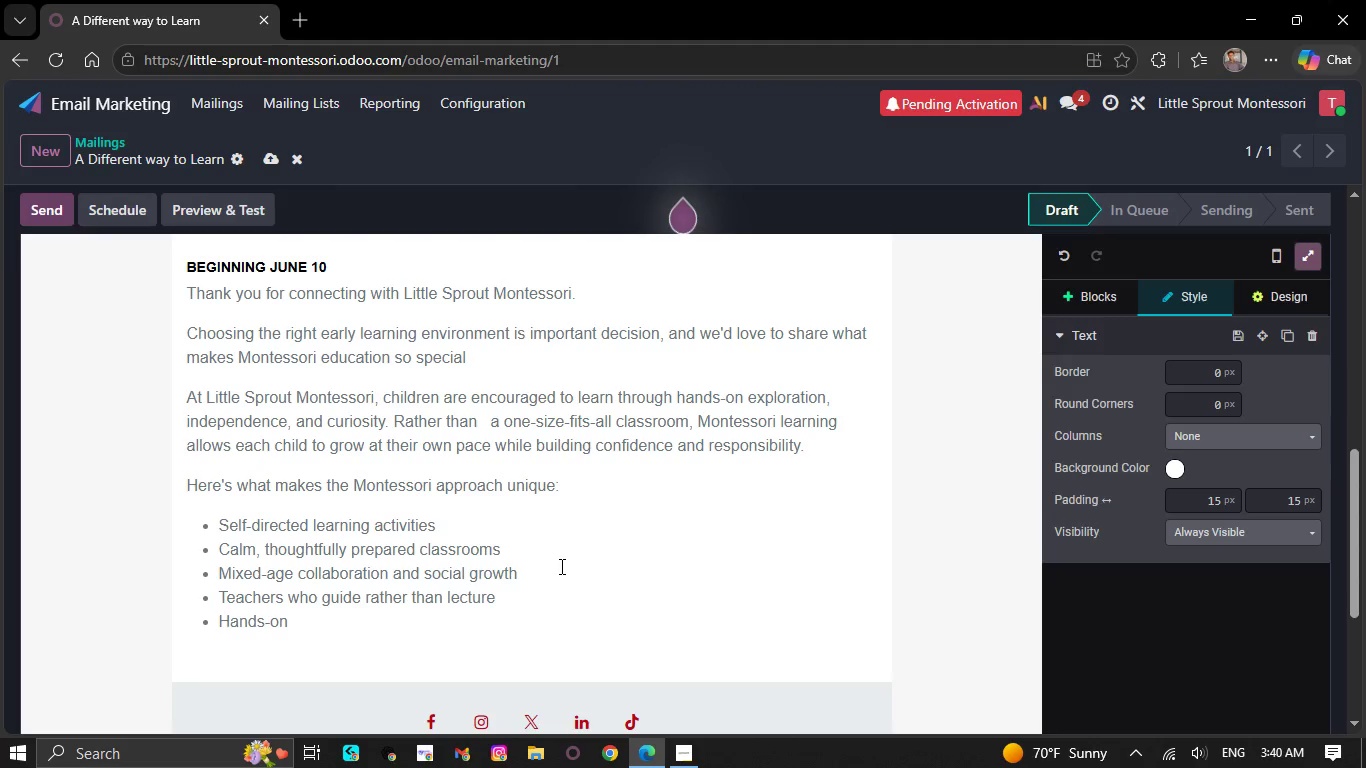 
key(ArrowRight)
 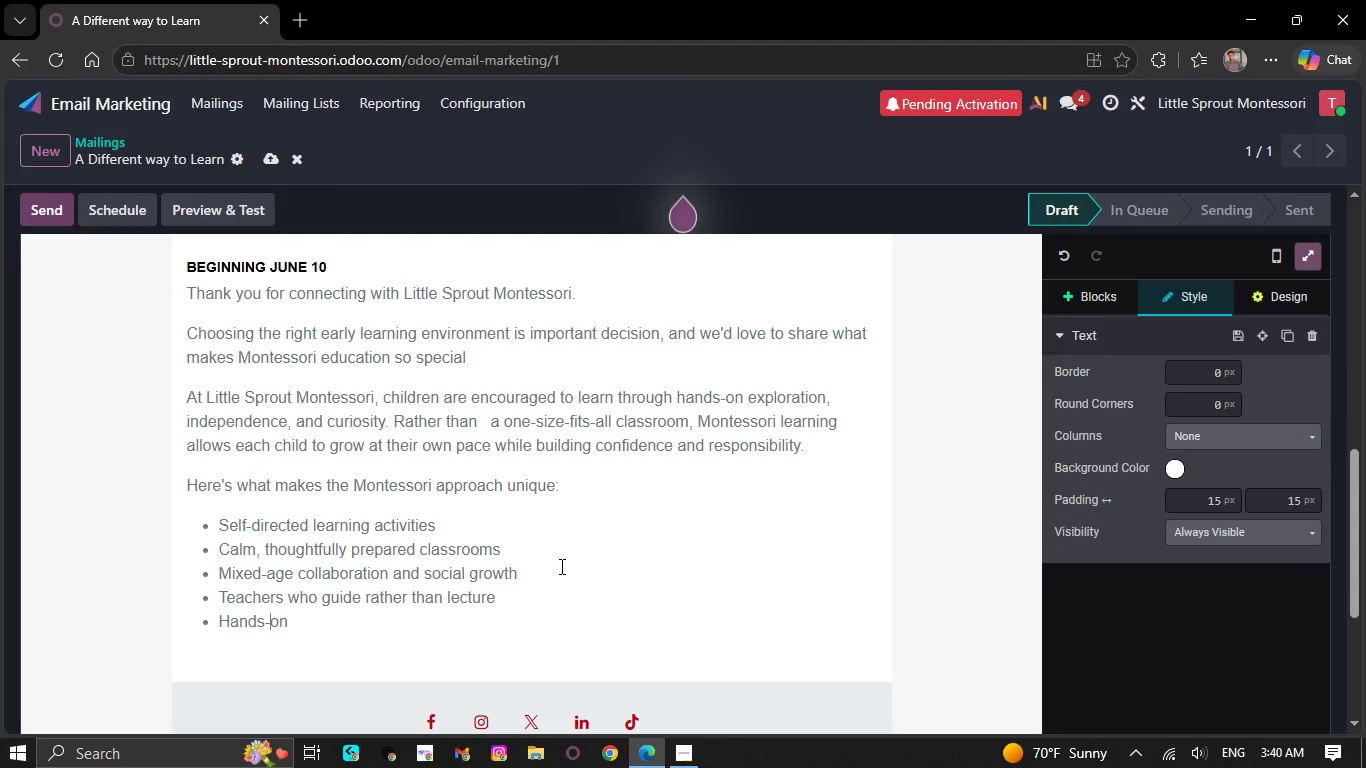 
key(ArrowRight)
 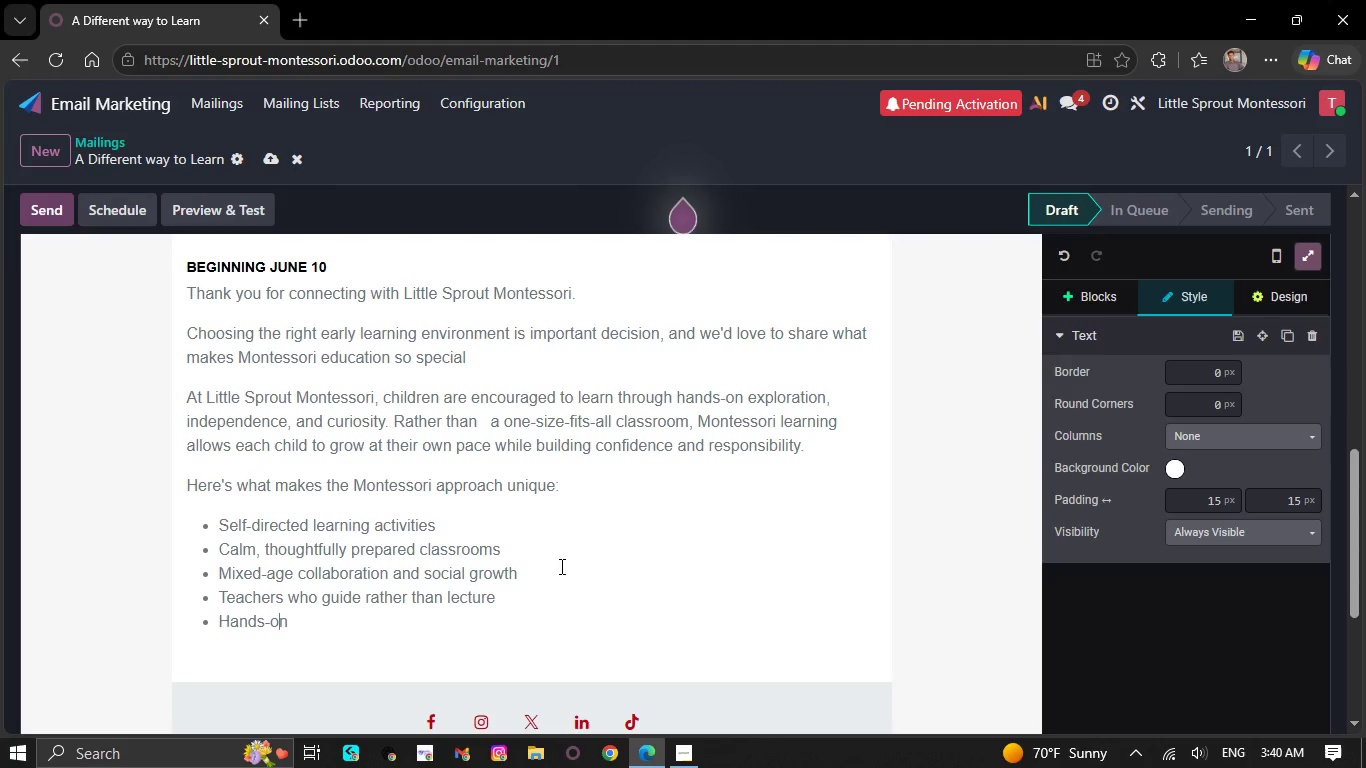 
key(ArrowRight)
 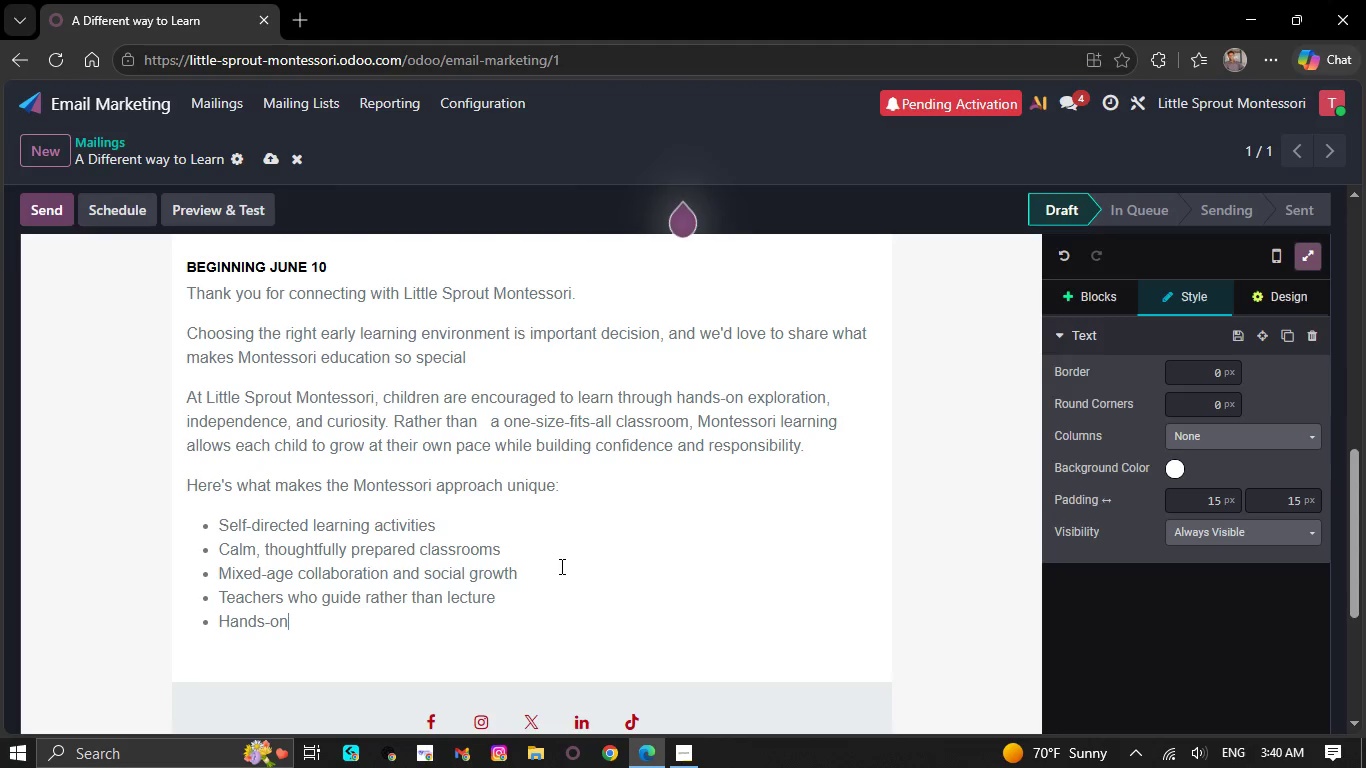 
type( materials that encourad)
key(Backspace)
type(ge )
 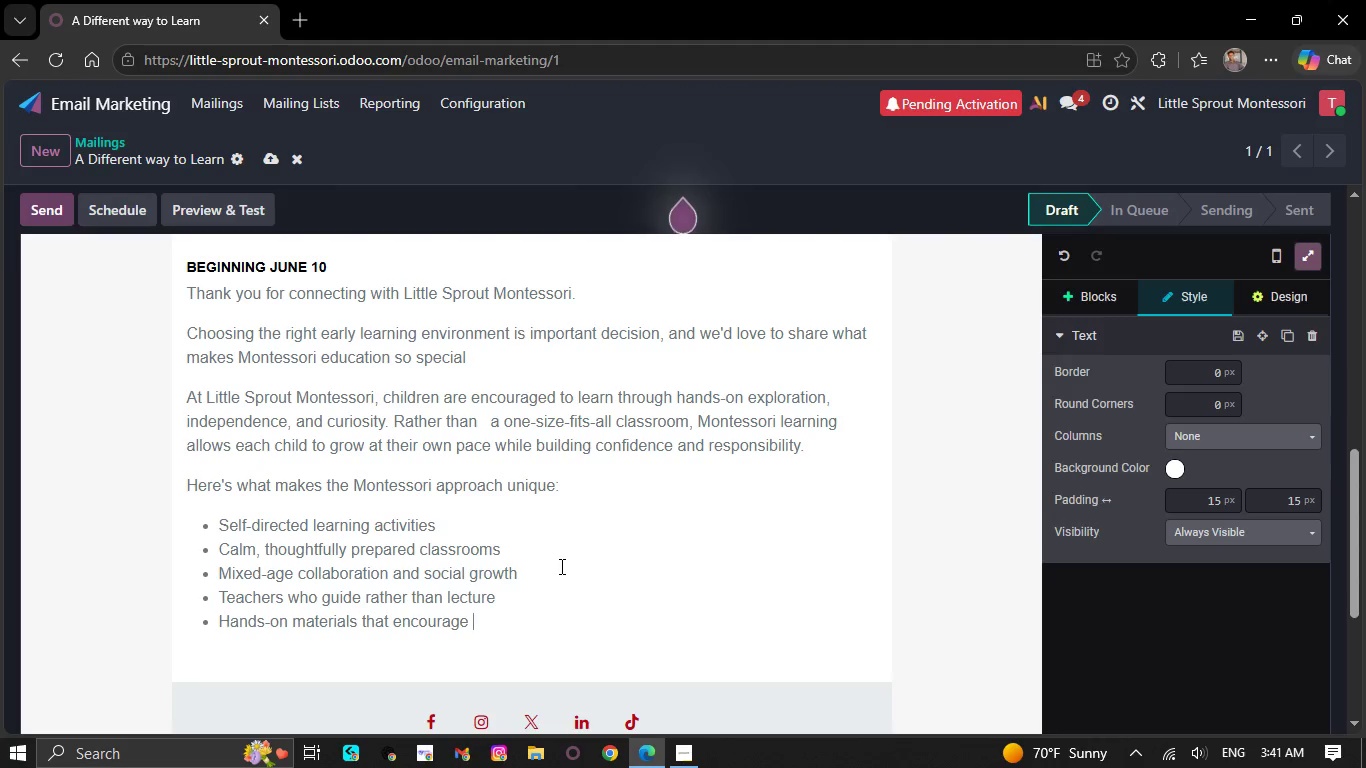 
type(discovery)
key(NumpadEnter)
key(Backspace)
key(Backspace)
type(Our )
 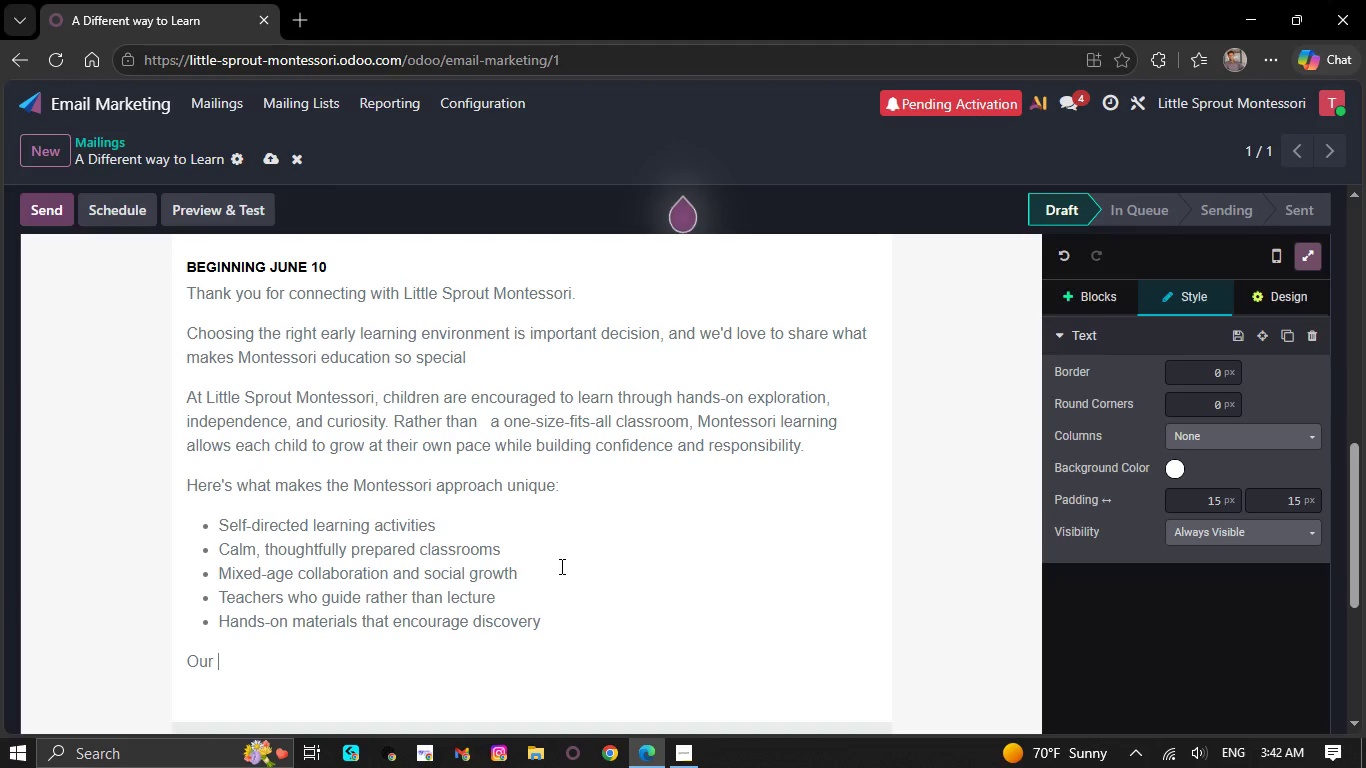 
wait(82.64)
 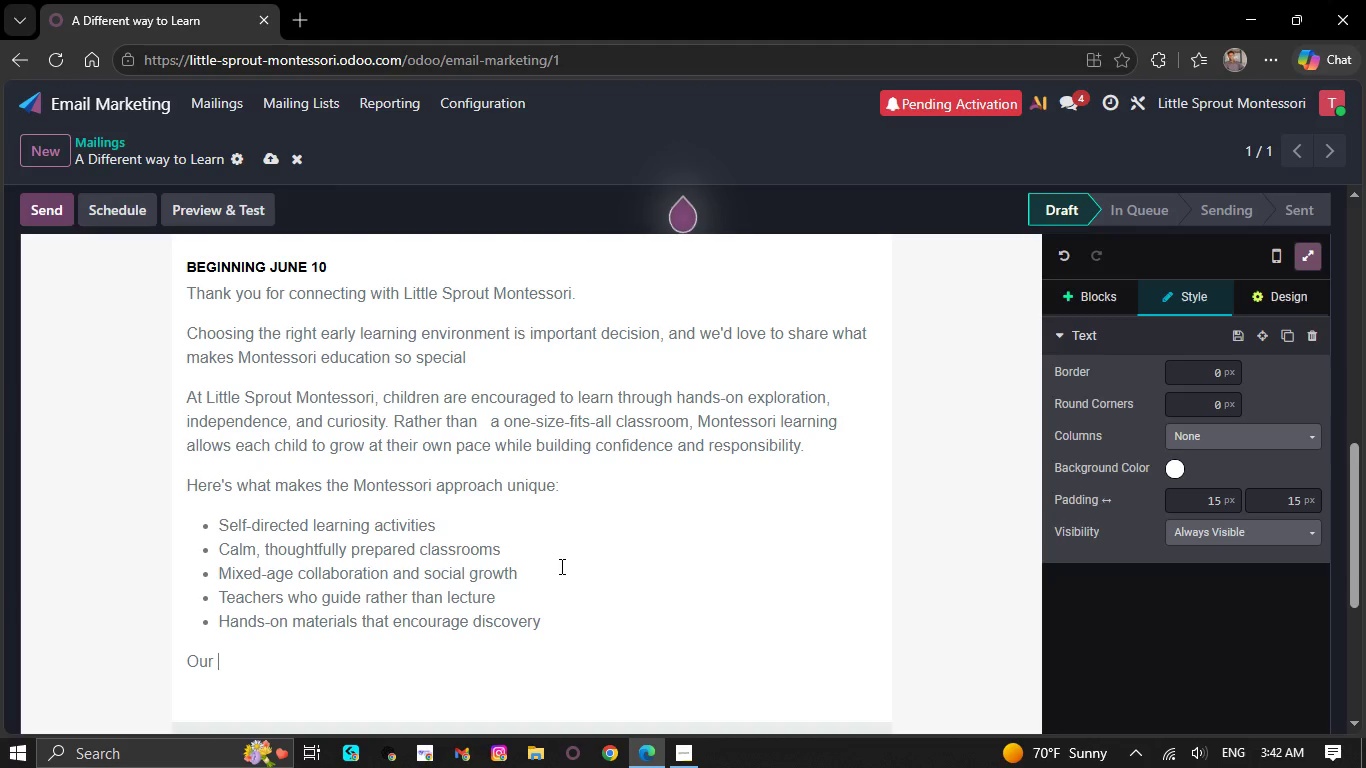 
type(goal is to help)
 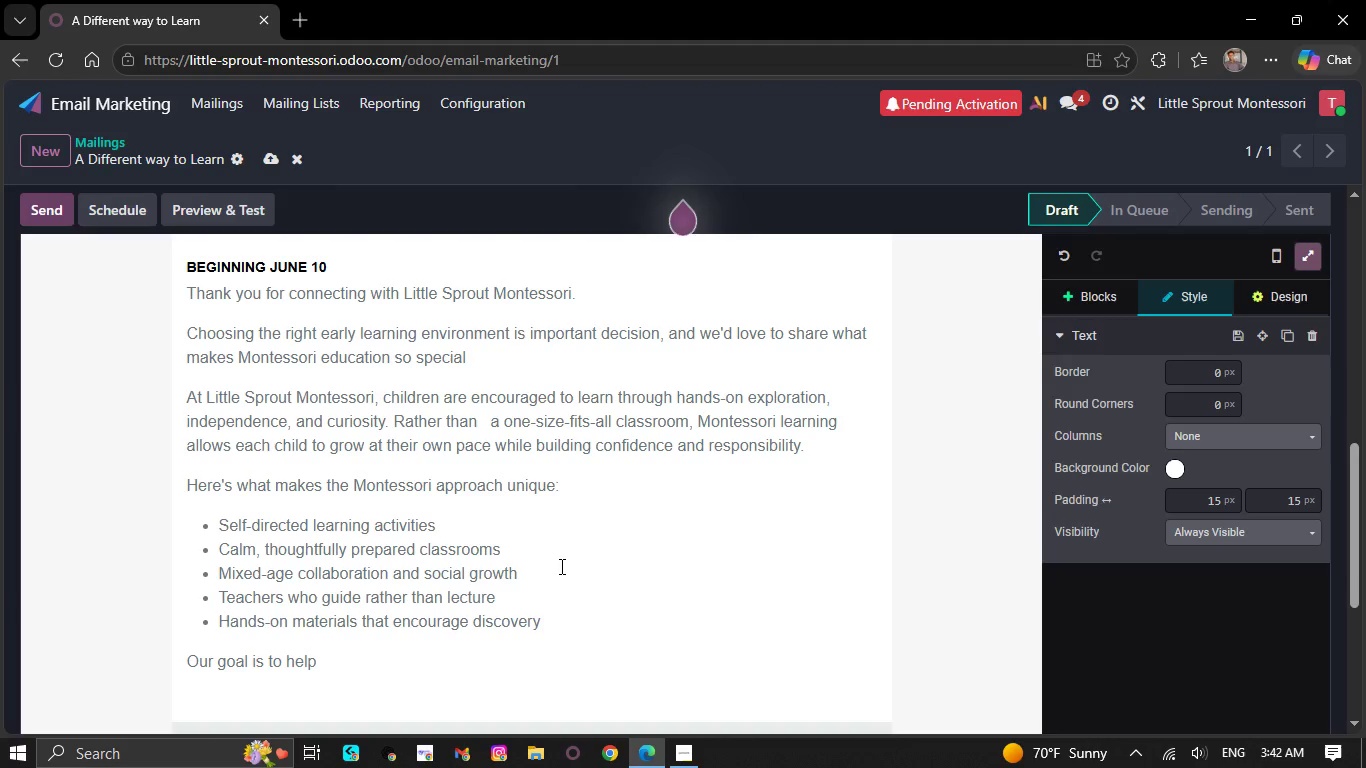 
wait(5.03)
 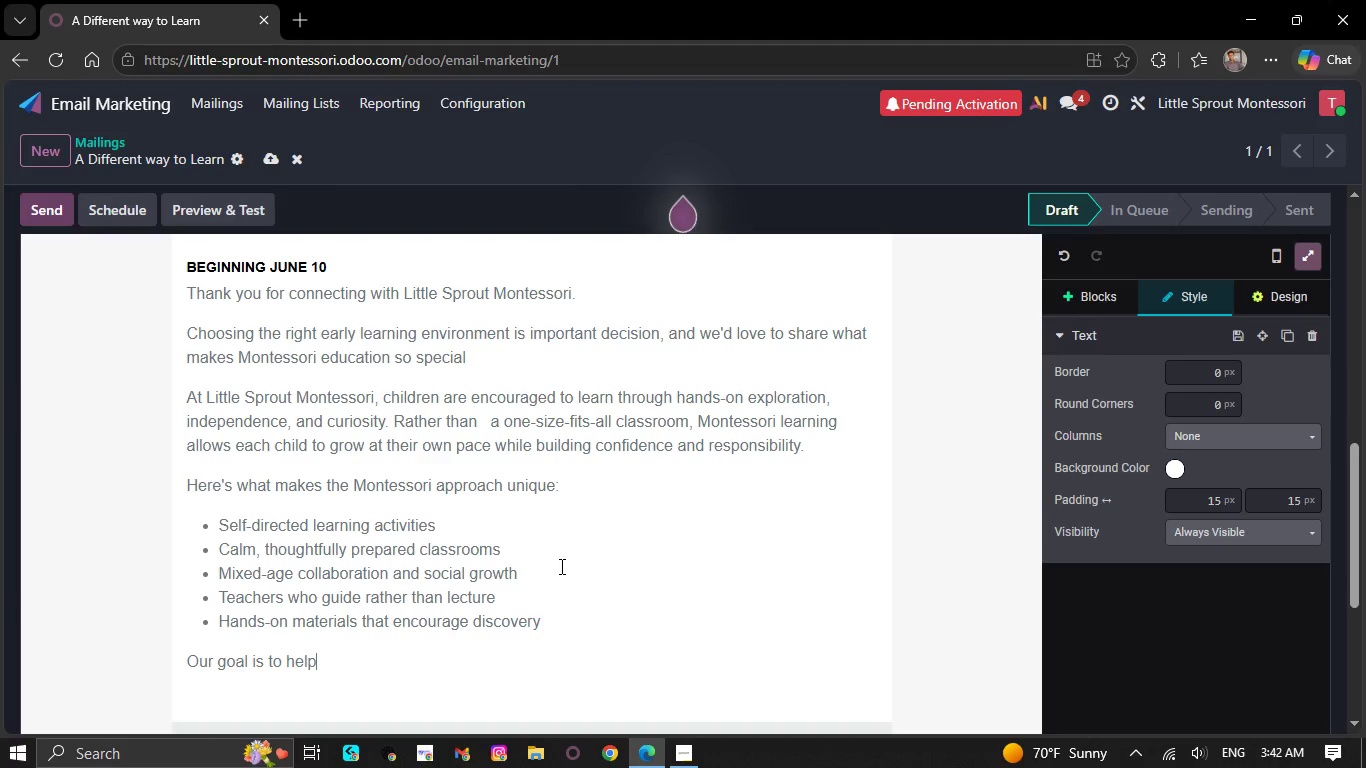 
type( children become confident )
 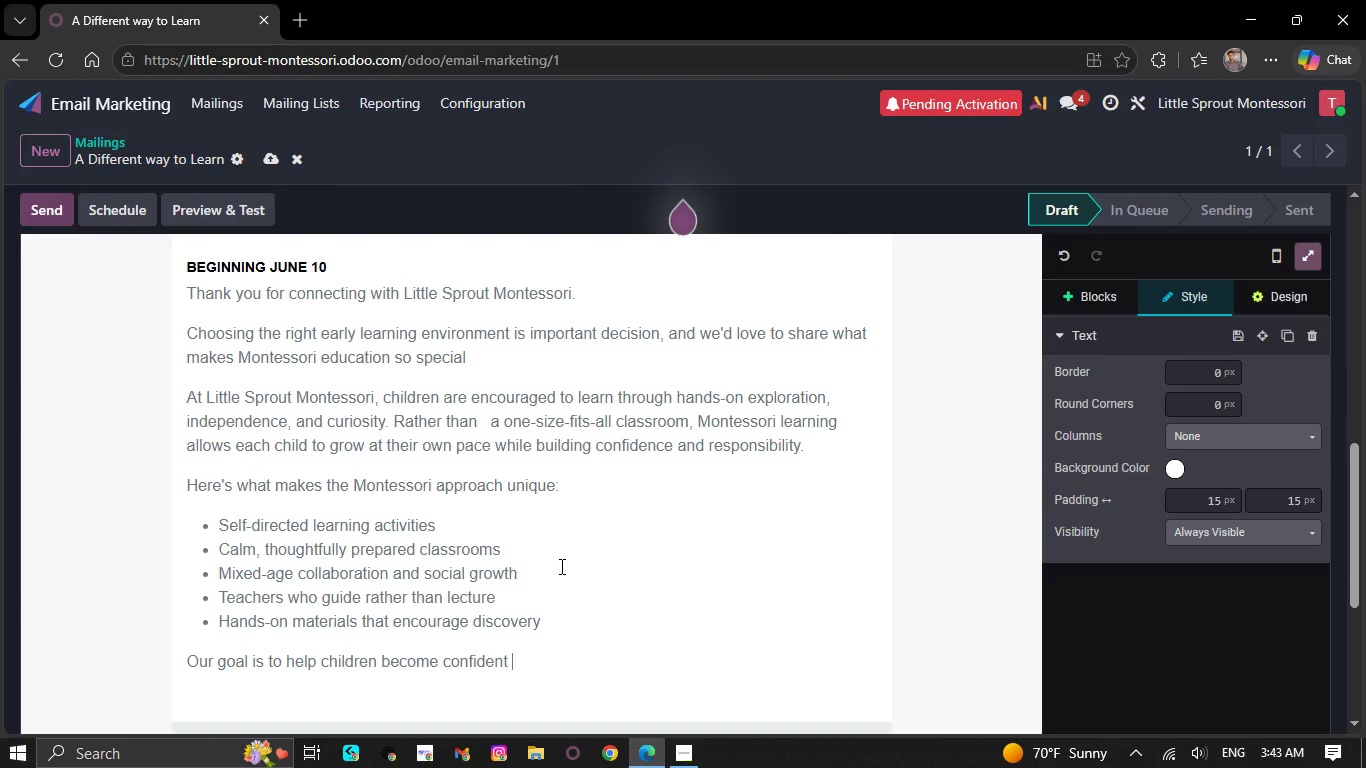 
key(Comma)
 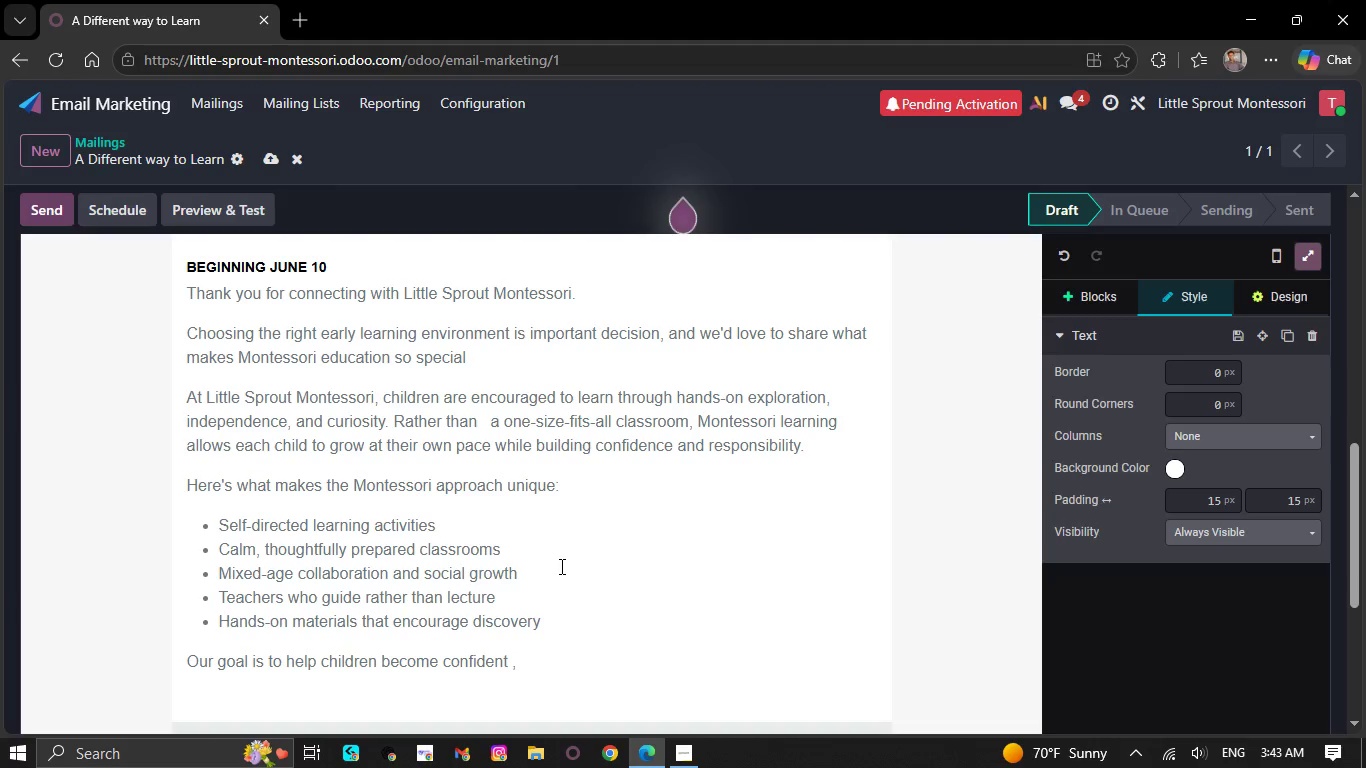 
key(Backspace)
 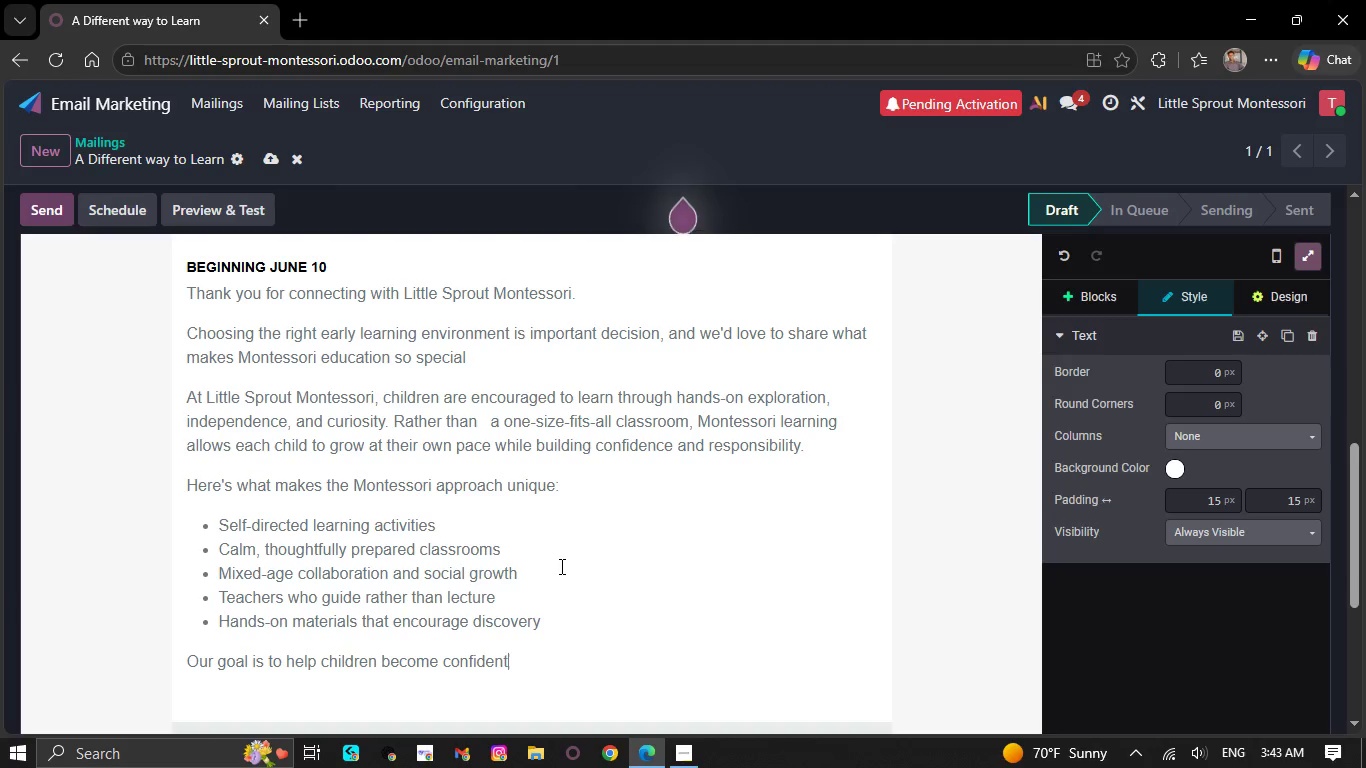 
key(Backspace)
 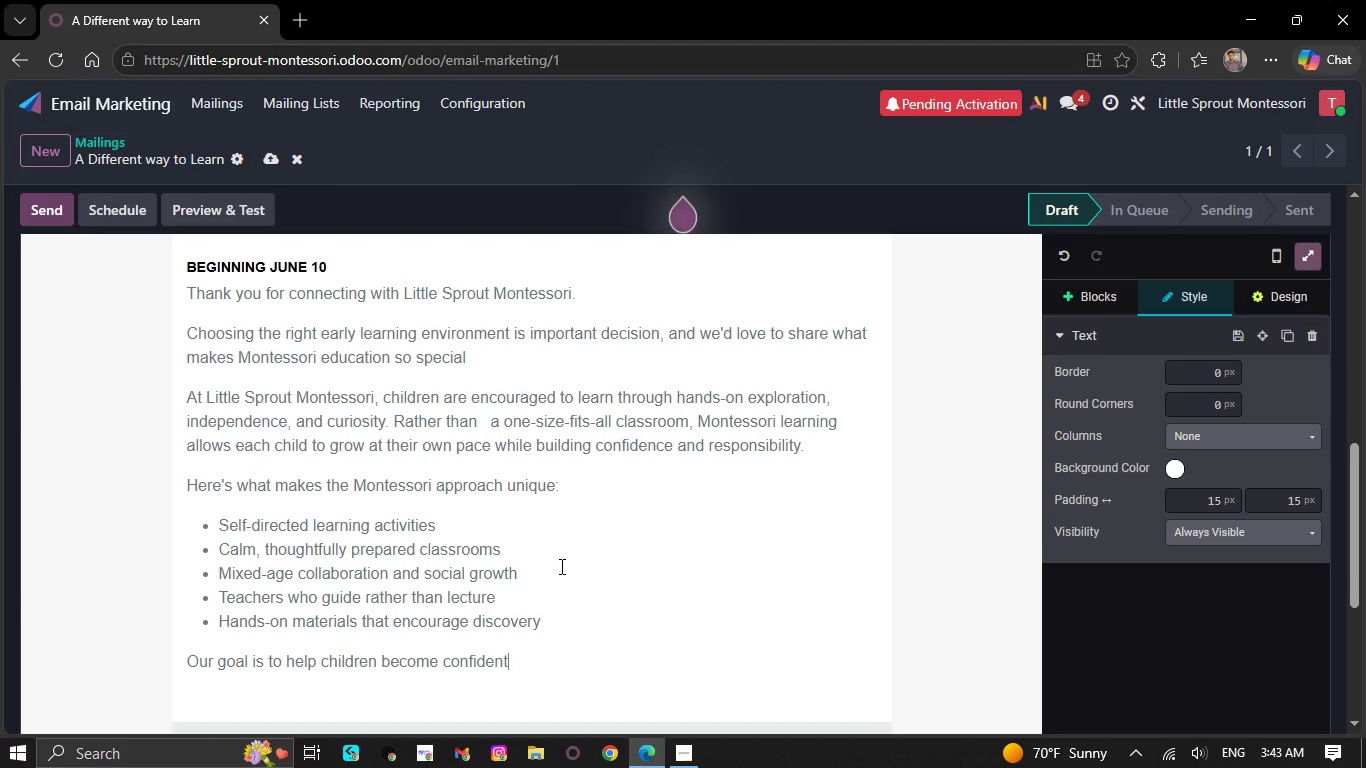 
key(Comma)
 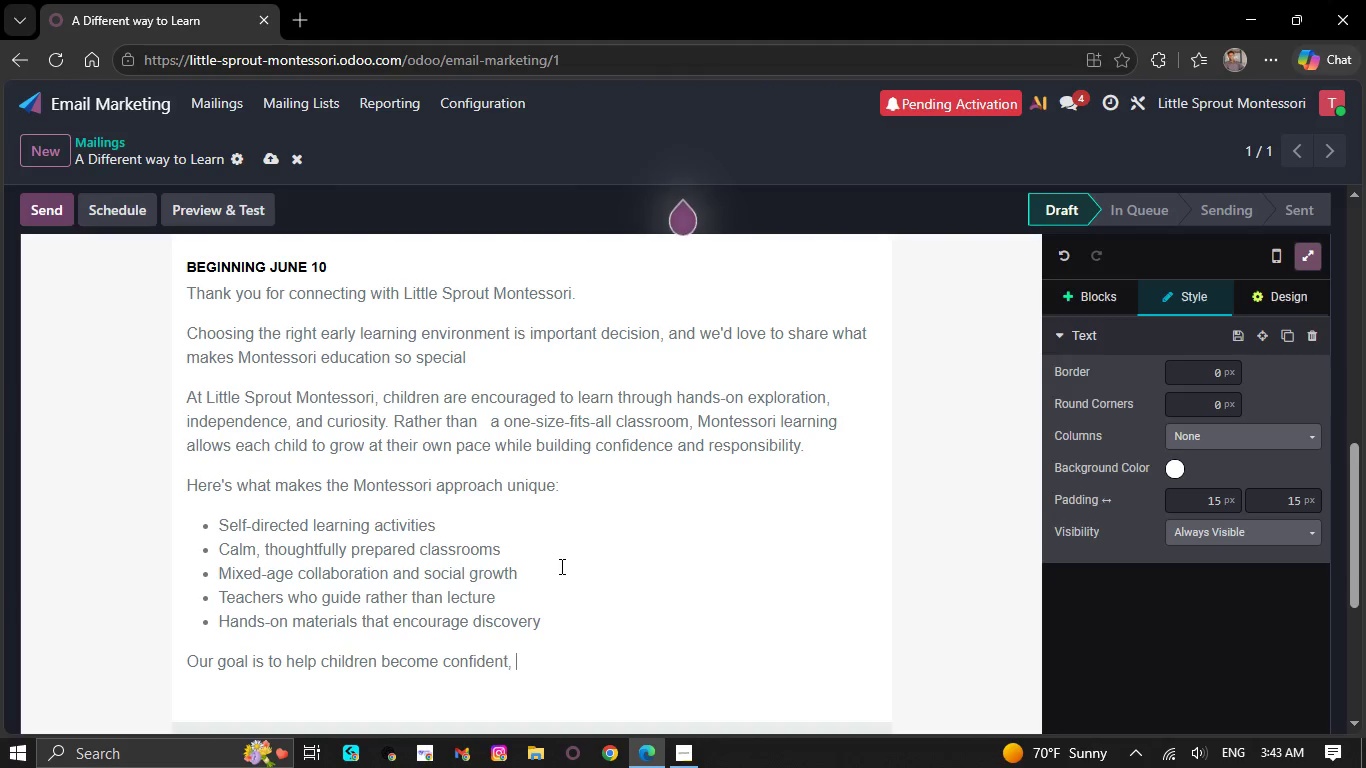 
key(Space)
 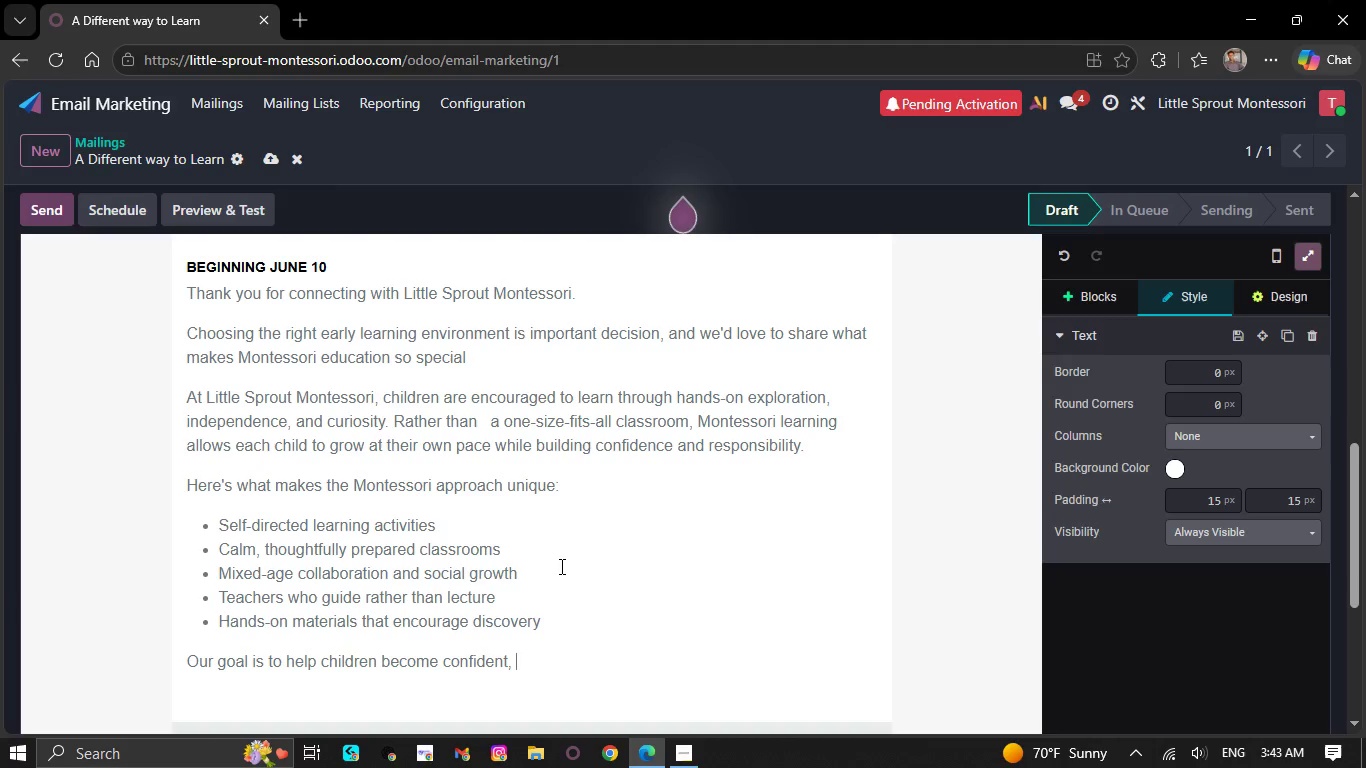 
type(curious )
key(Backspace)
type(, and joyfi)
key(Backspace)
type(ul learners from the very beginning.)
key(NumpadEnter)
type(In)
 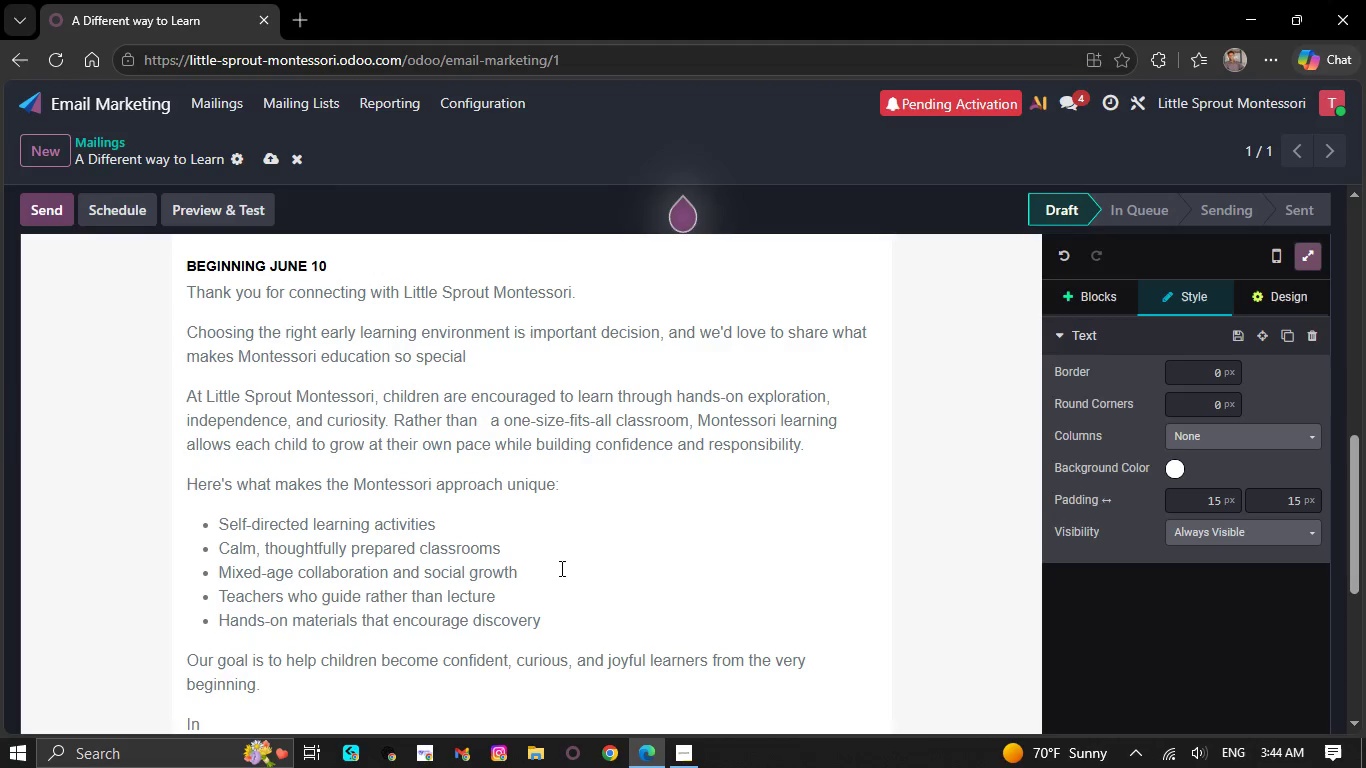 
scroll: coordinate [472, 534], scroll_direction: down, amount: 2.0
 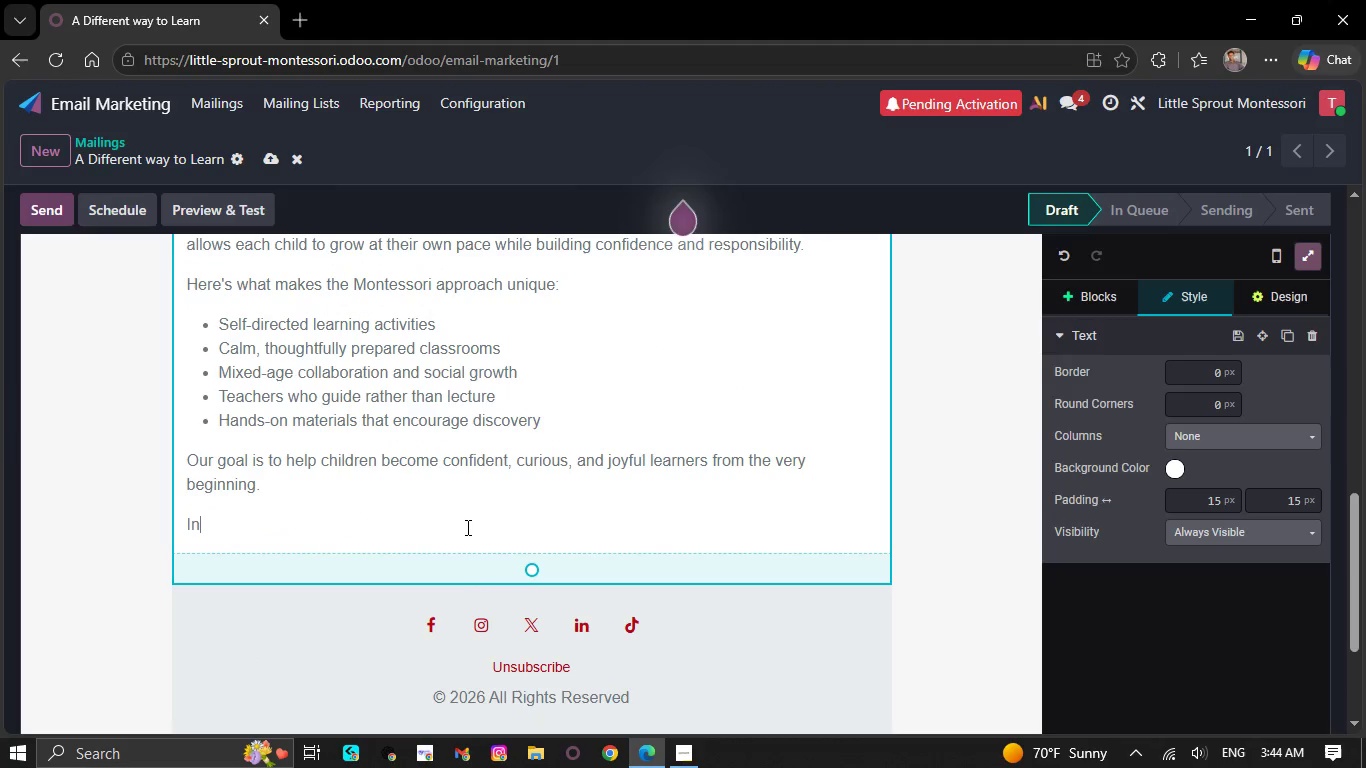 
type( the )
 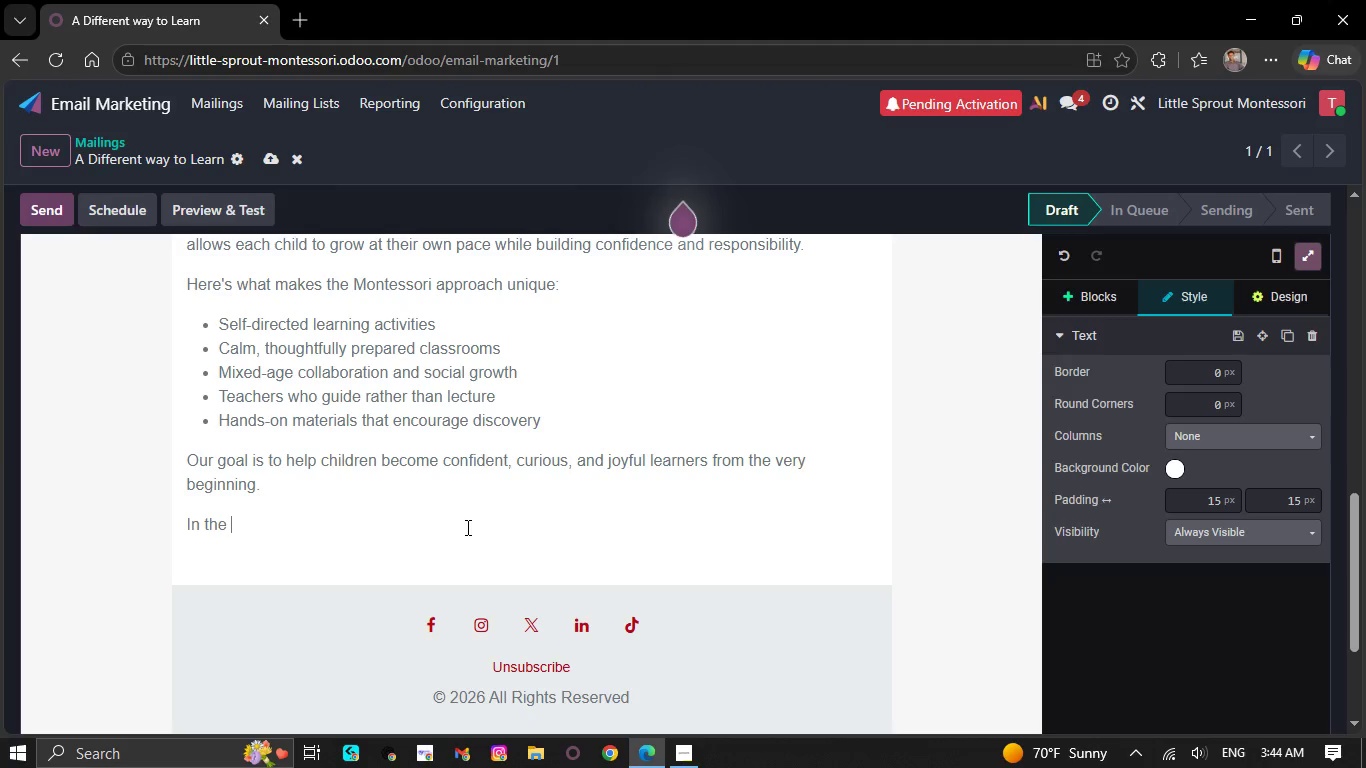 
type(comm)
key(Backspace)
type(ing days, we'll give you a closer look at daily )
 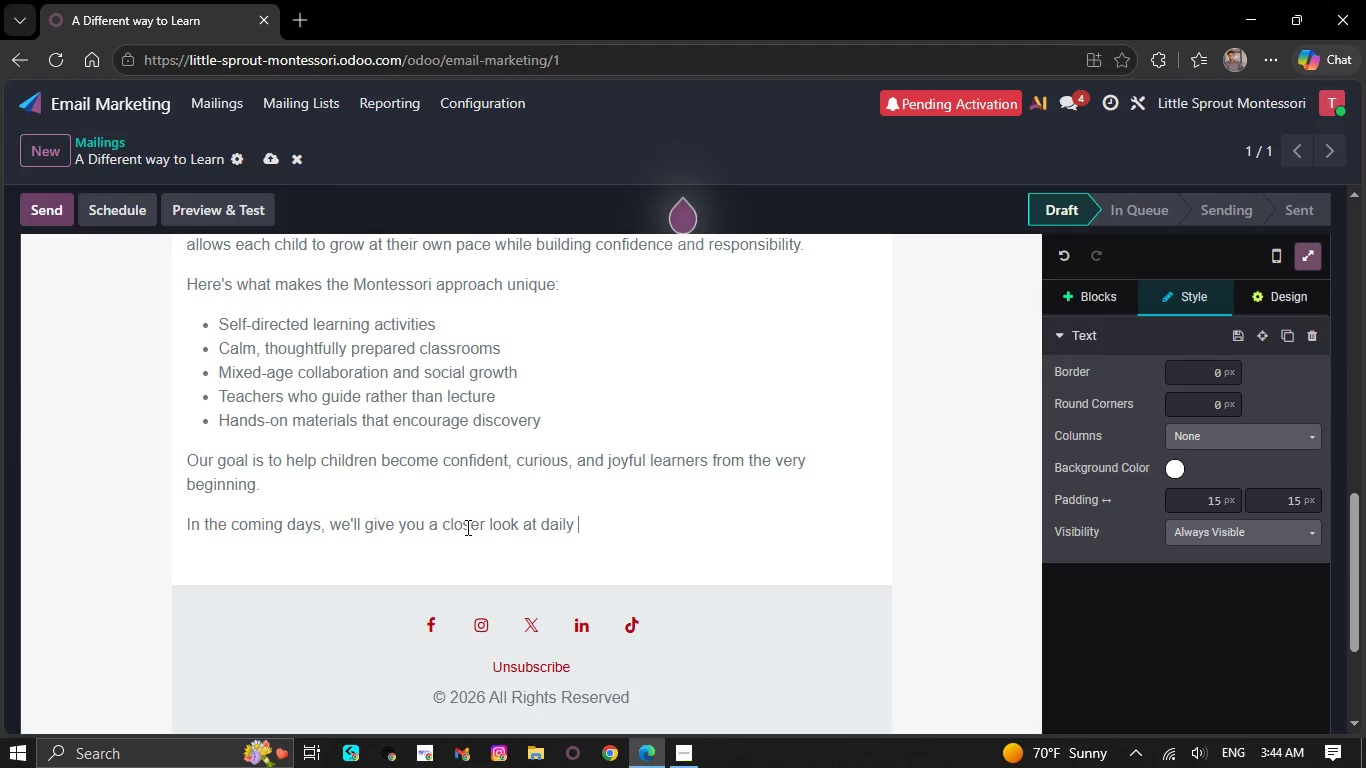 
type(life inside our classrooms and hoe )
key(Backspace)
key(Backspace)
type(w )
 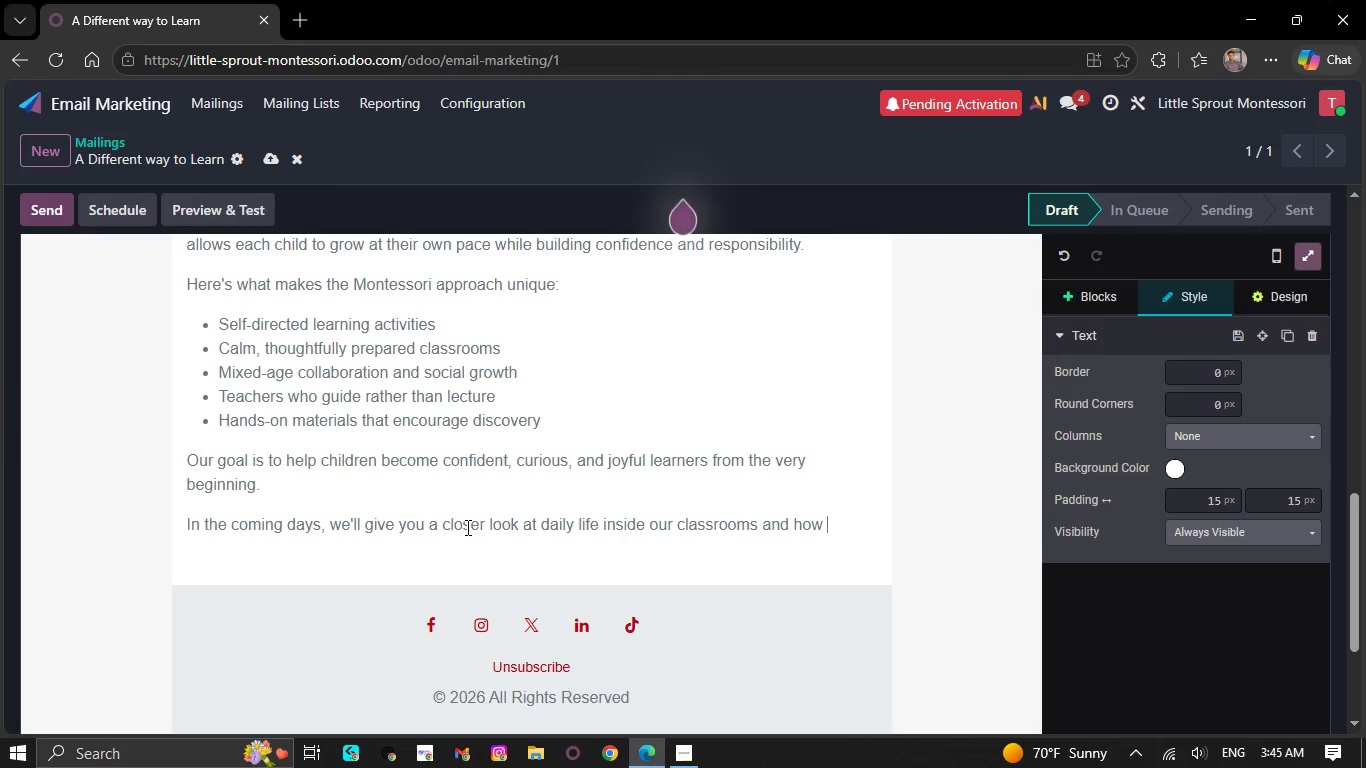 
type(famili)
 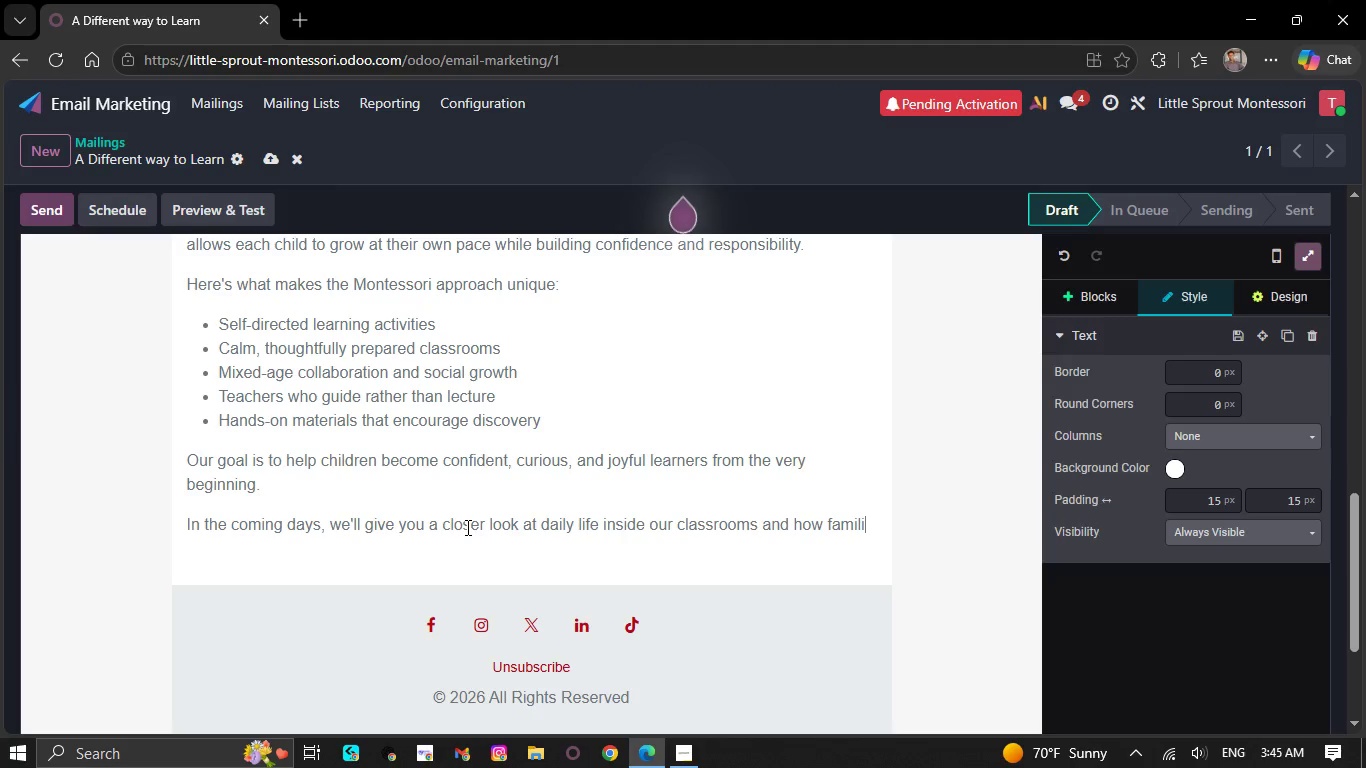 
type(es become part ou)
 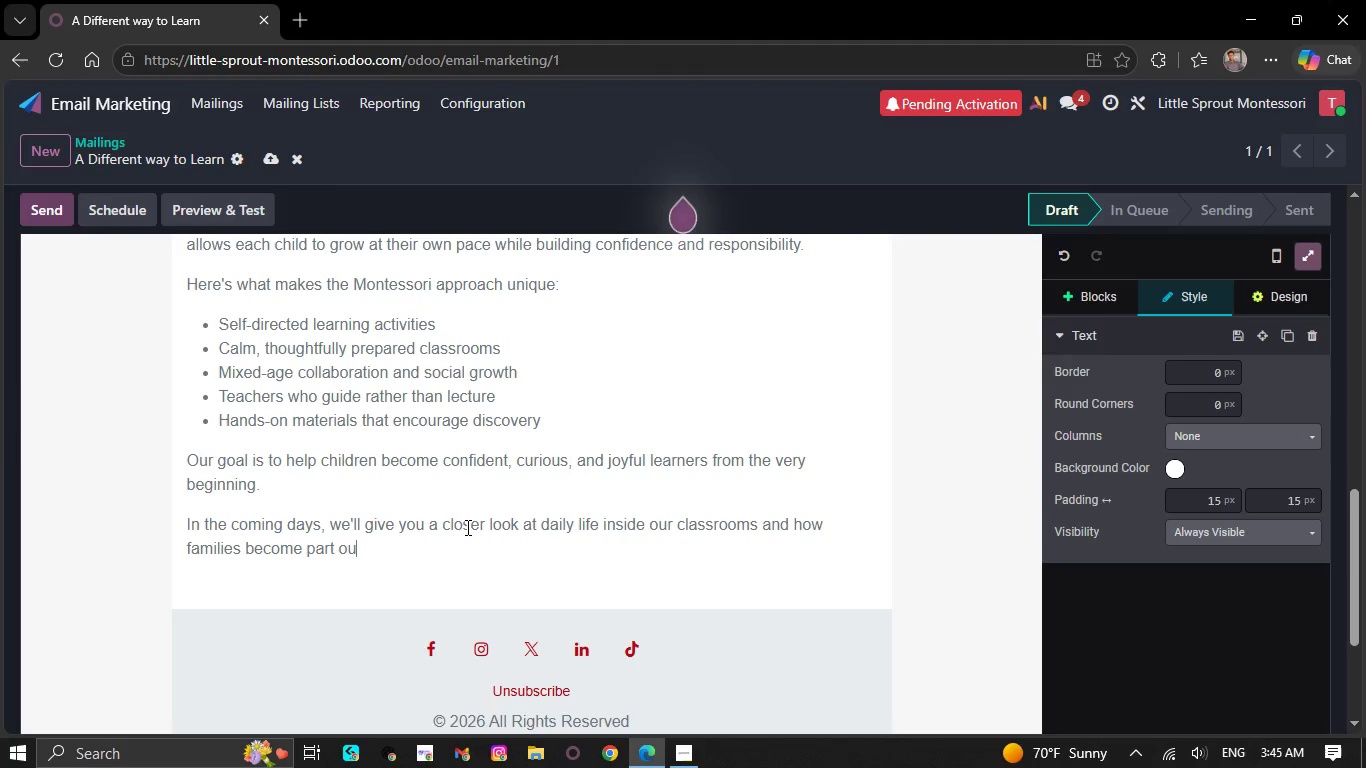 
type(r learning )
 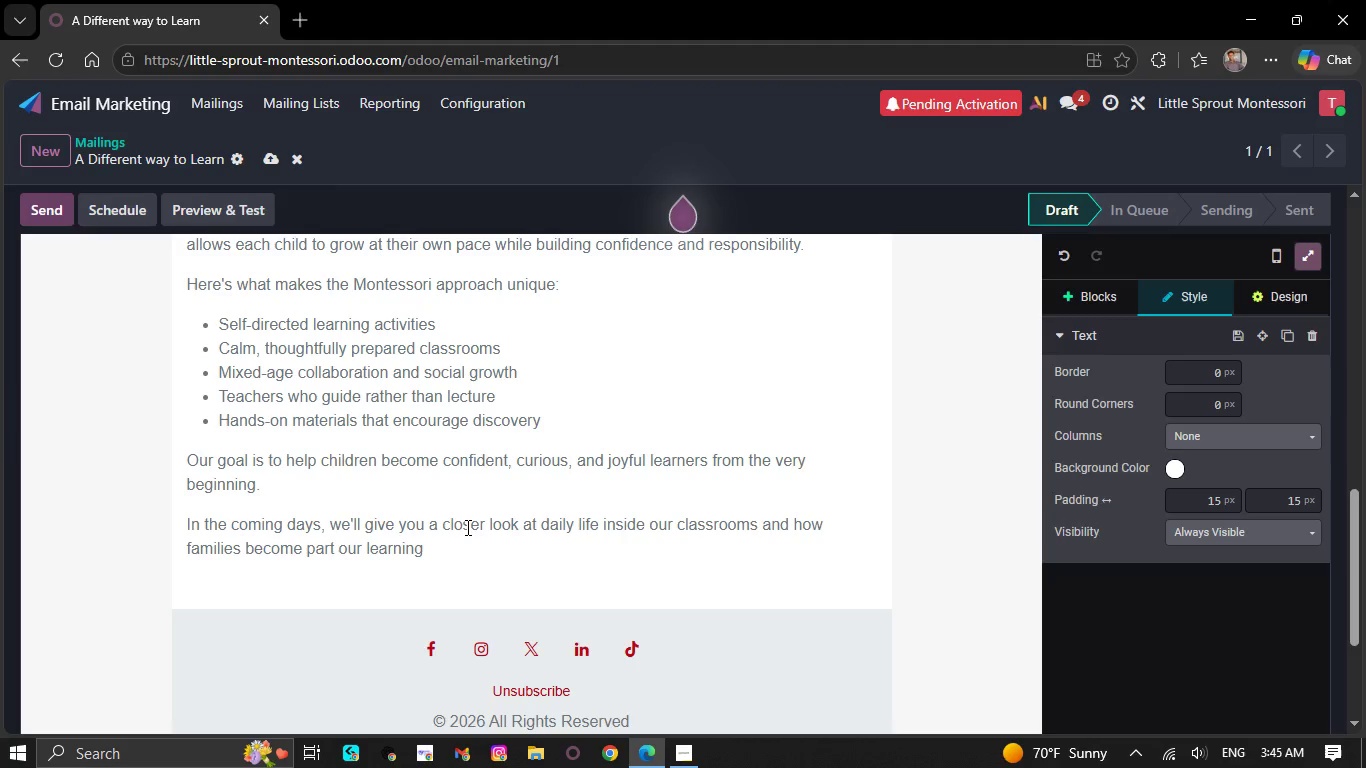 
wait(5.5)
 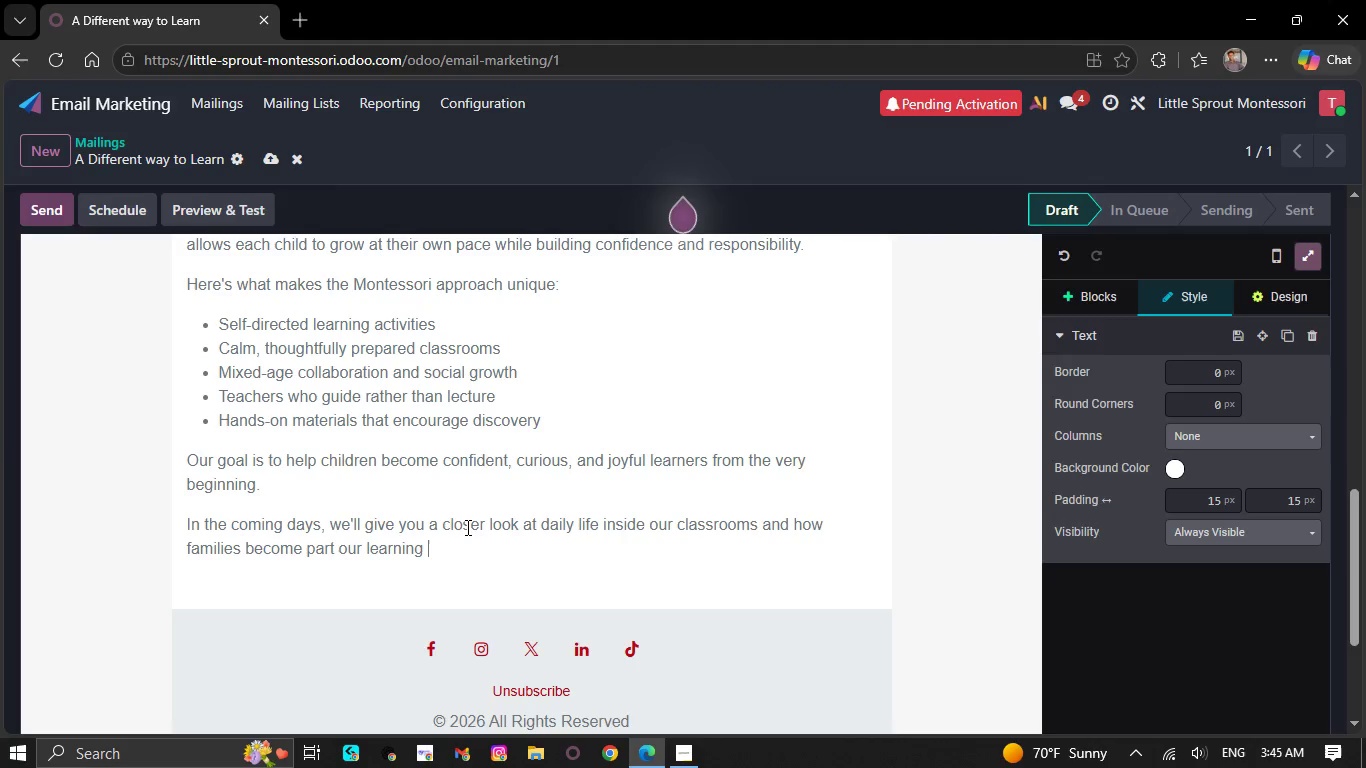 
type(community.)
key(NumpadEnter)
type(WE)
 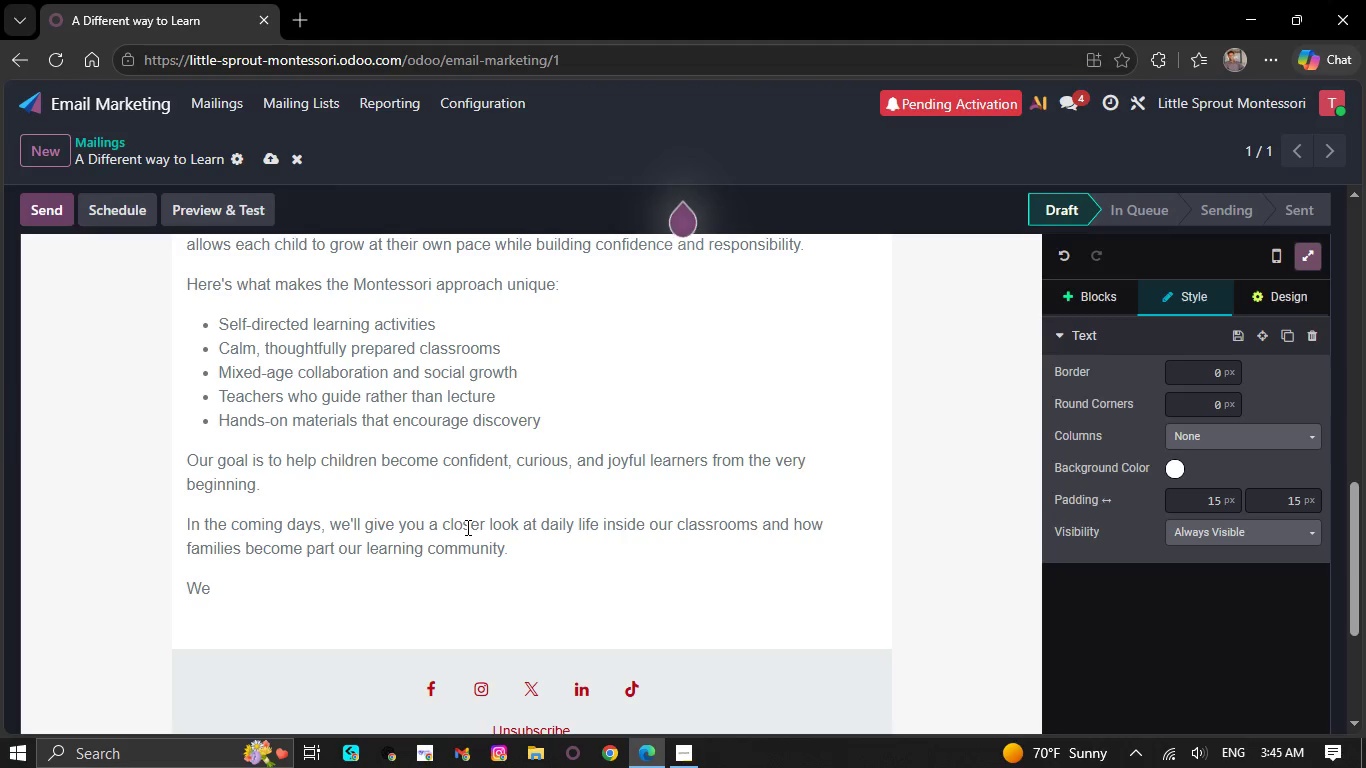 
hold_key(key=CapsLock, duration=0.33)
 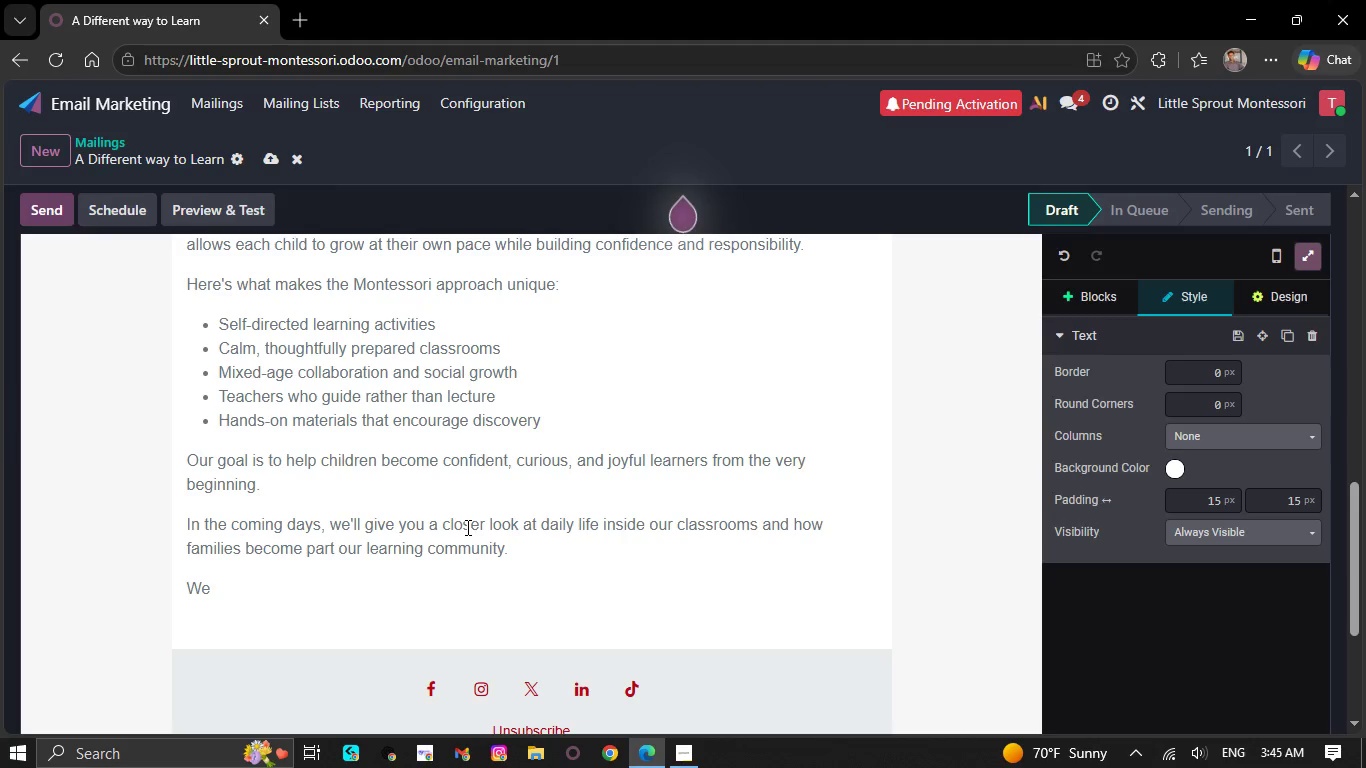 
type('re excited to stay connected e)
key(Backspace)
type(with u)
key(Backspace)
type(you.)
key(NumpadEnter)
type(Warmly,)
key(NumpadEnter)
key(Backspace)
 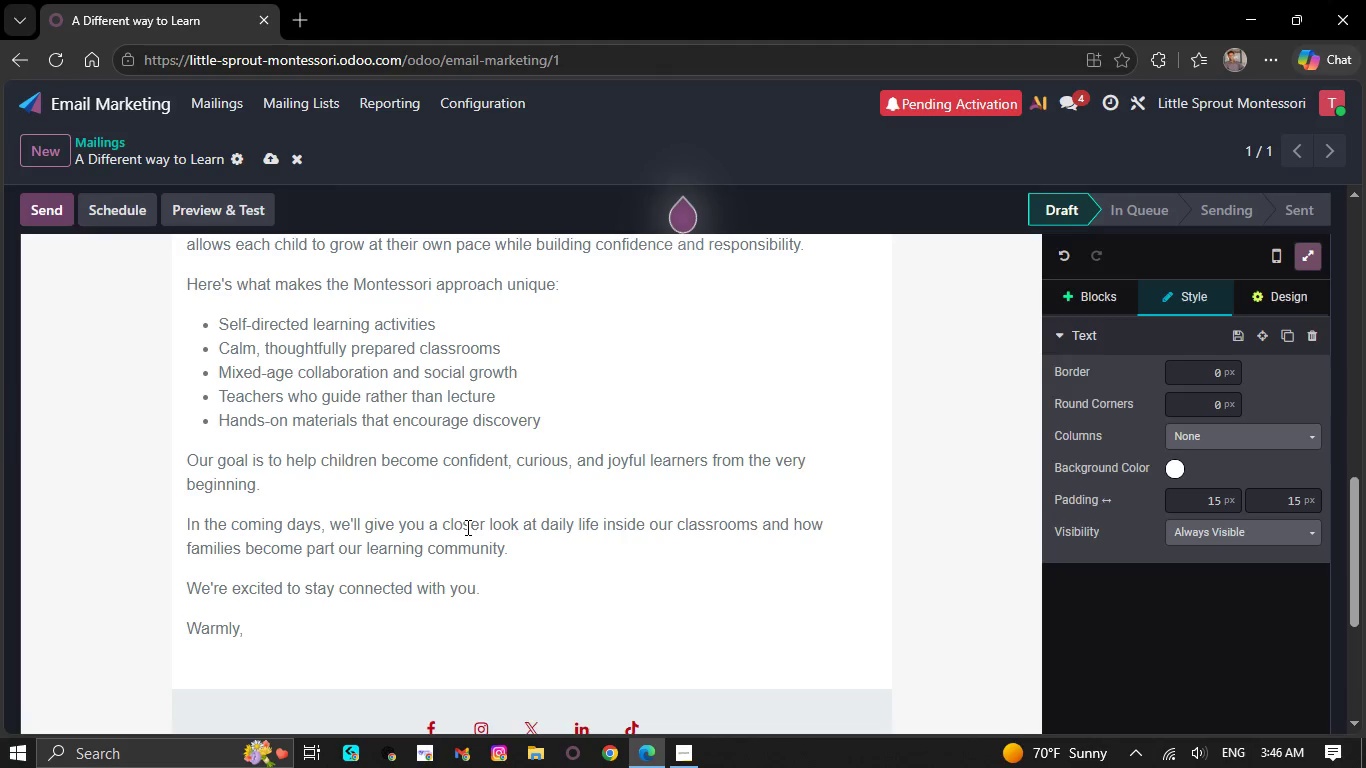 
hold_key(key=ShiftRight, duration=0.94)
 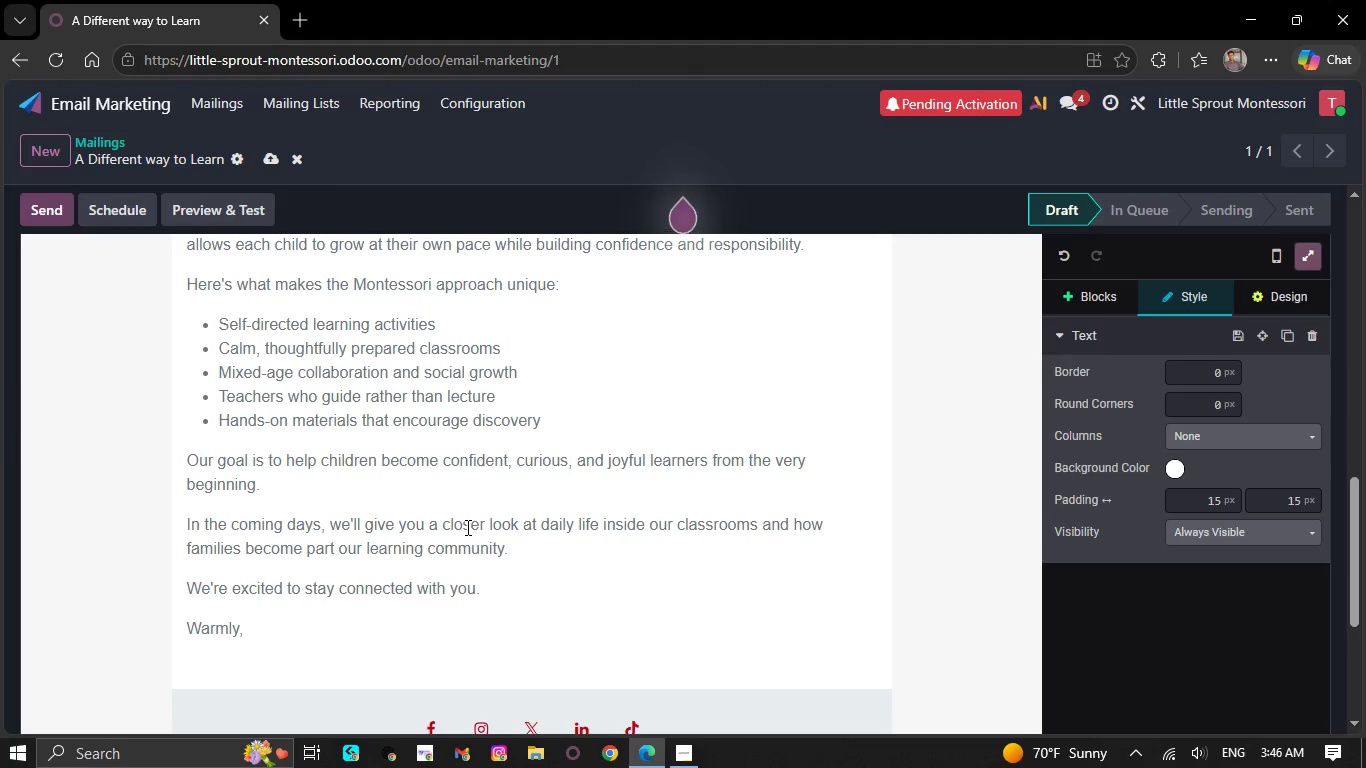 
key(NumpadEnter)
type(Little SP)
key(Backspace)
type(prout Montessori)
 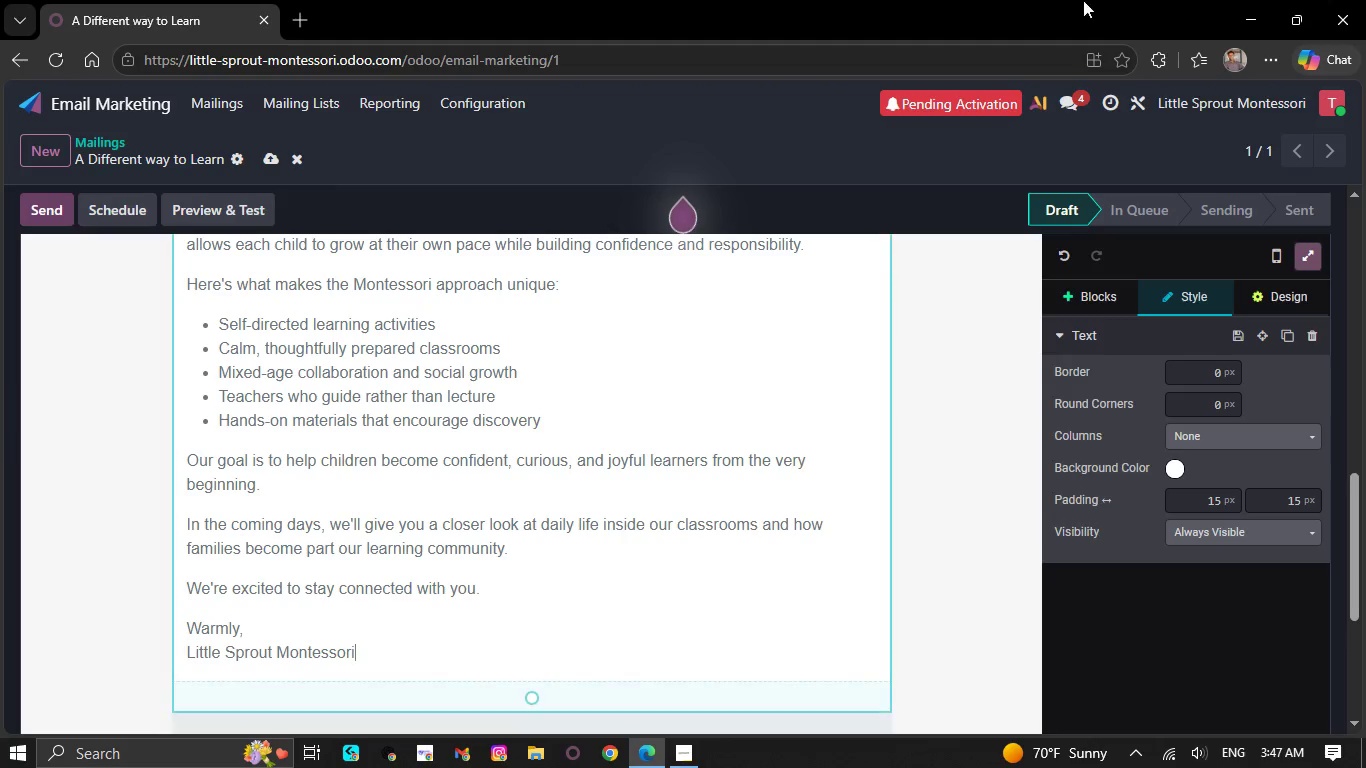 
left_click([1108, 298])
 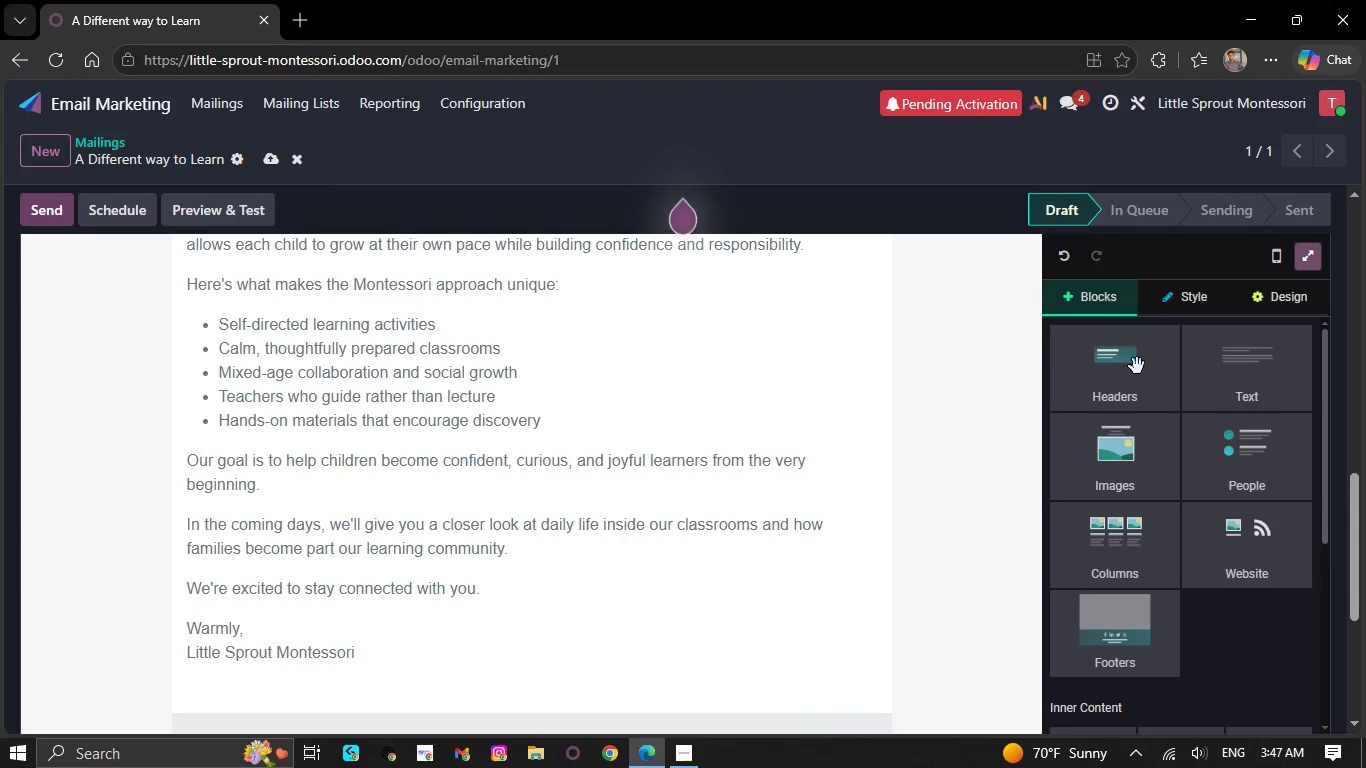 
scroll: coordinate [1167, 481], scroll_direction: down, amount: 13.0
 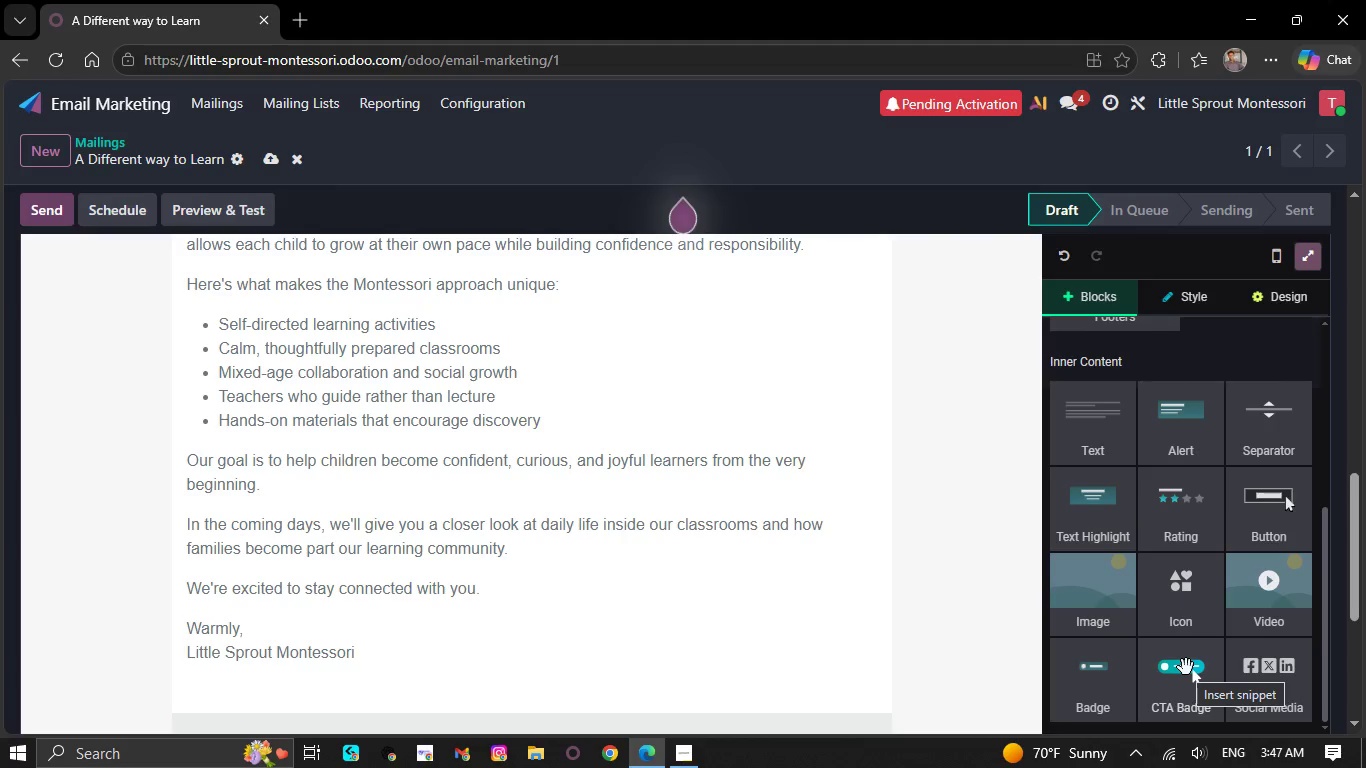 
left_click_drag(start_coordinate=[1186, 667], to_coordinate=[458, 653])
 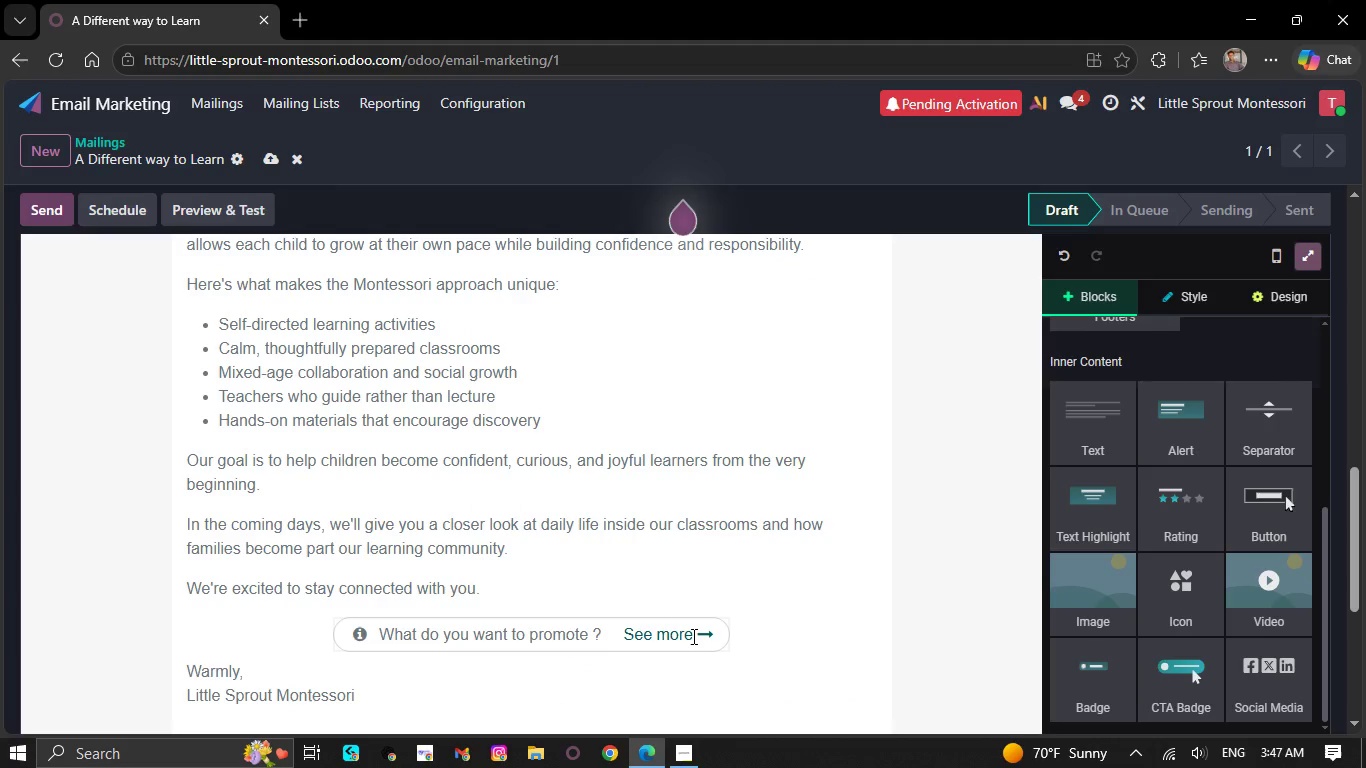 
left_click([692, 636])
 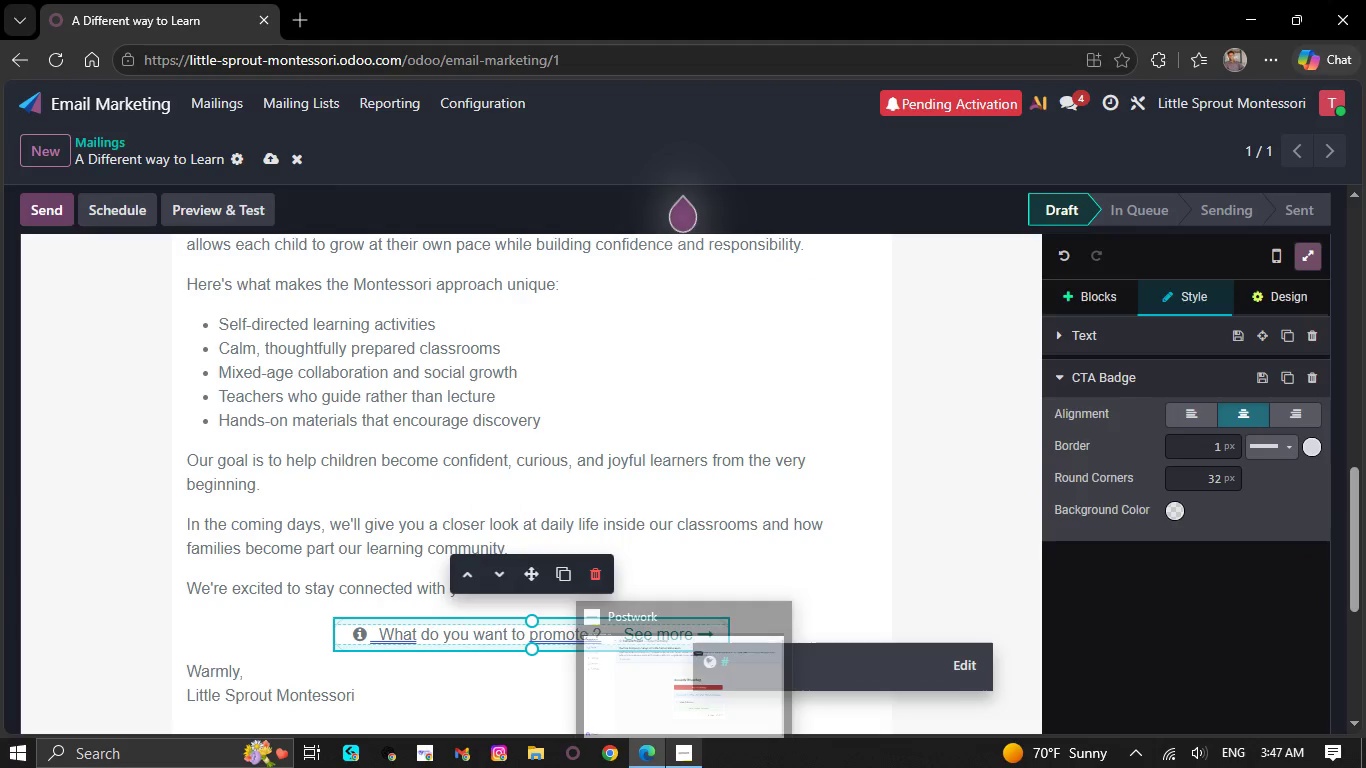 
key(Backspace)
 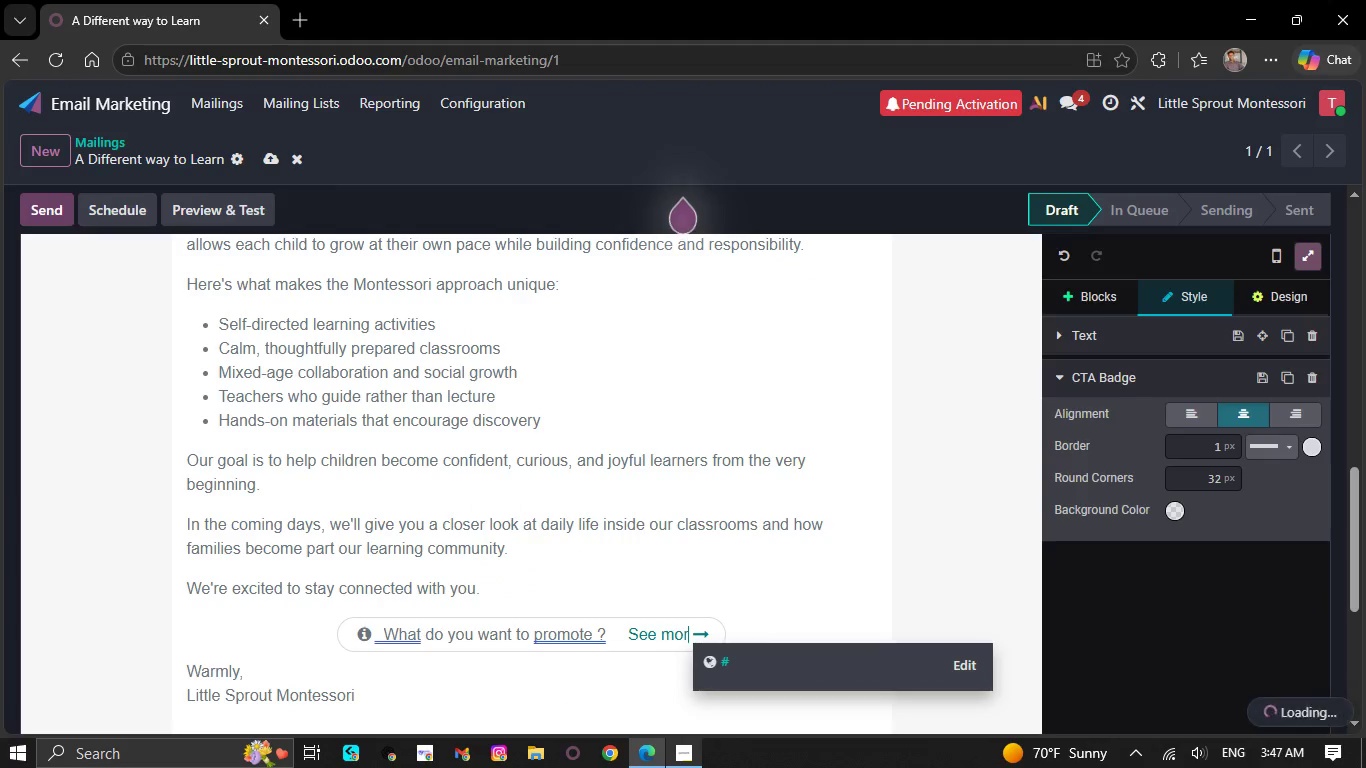 
key(Backspace)
 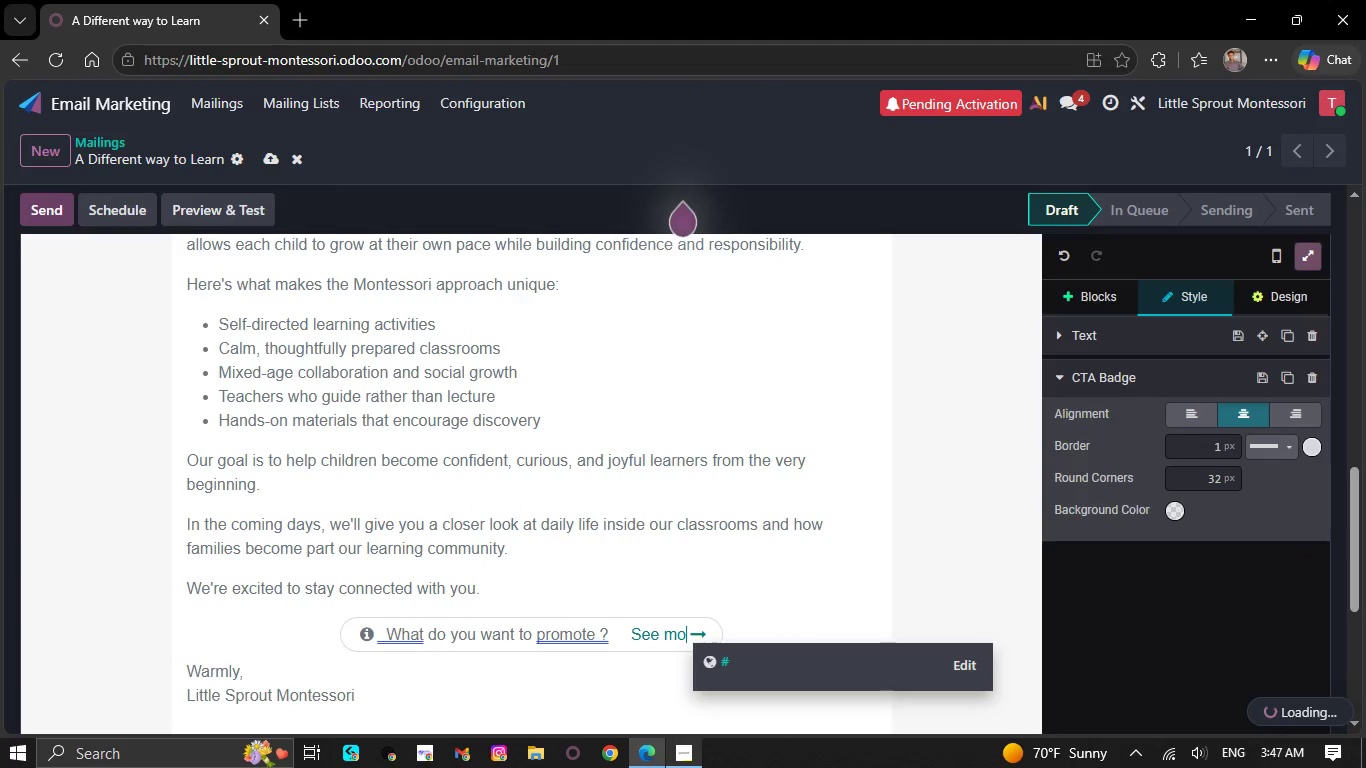 
key(Backspace)
 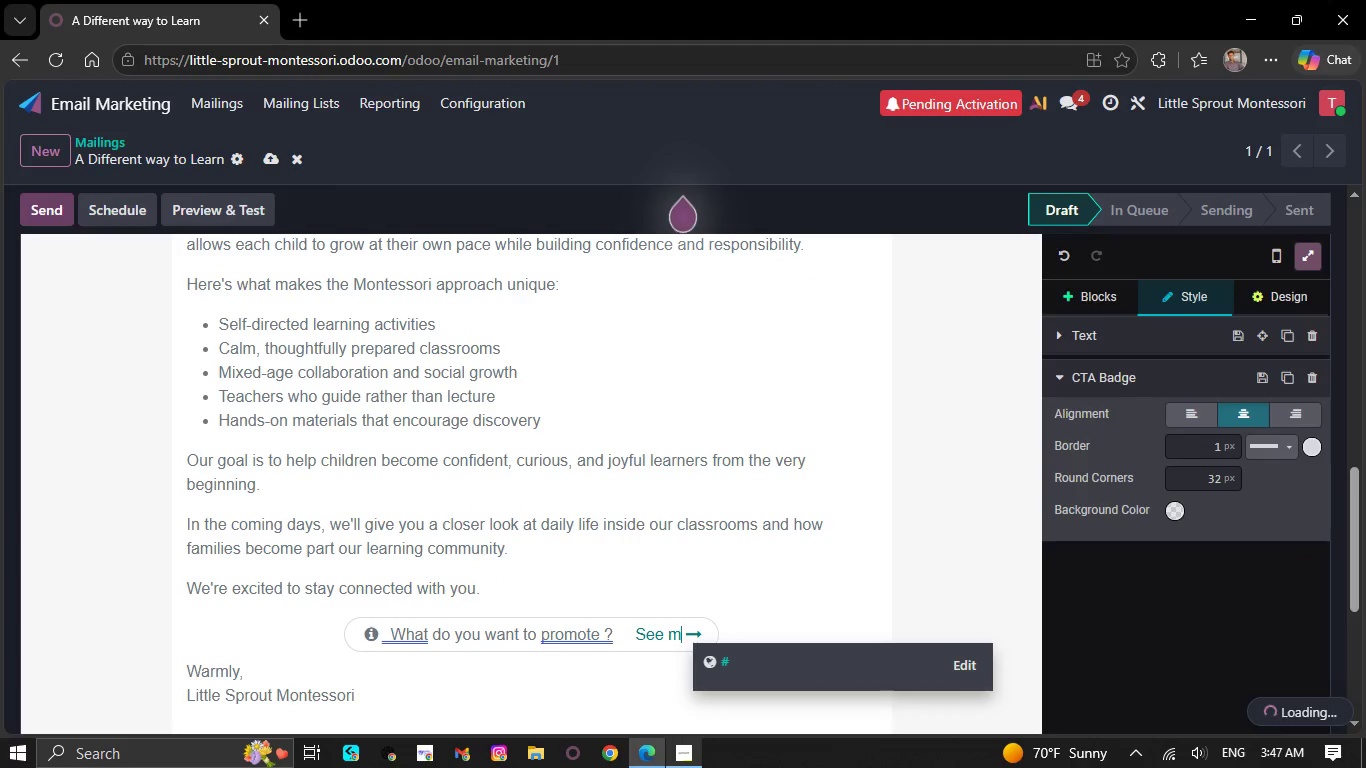 
key(Backspace)
 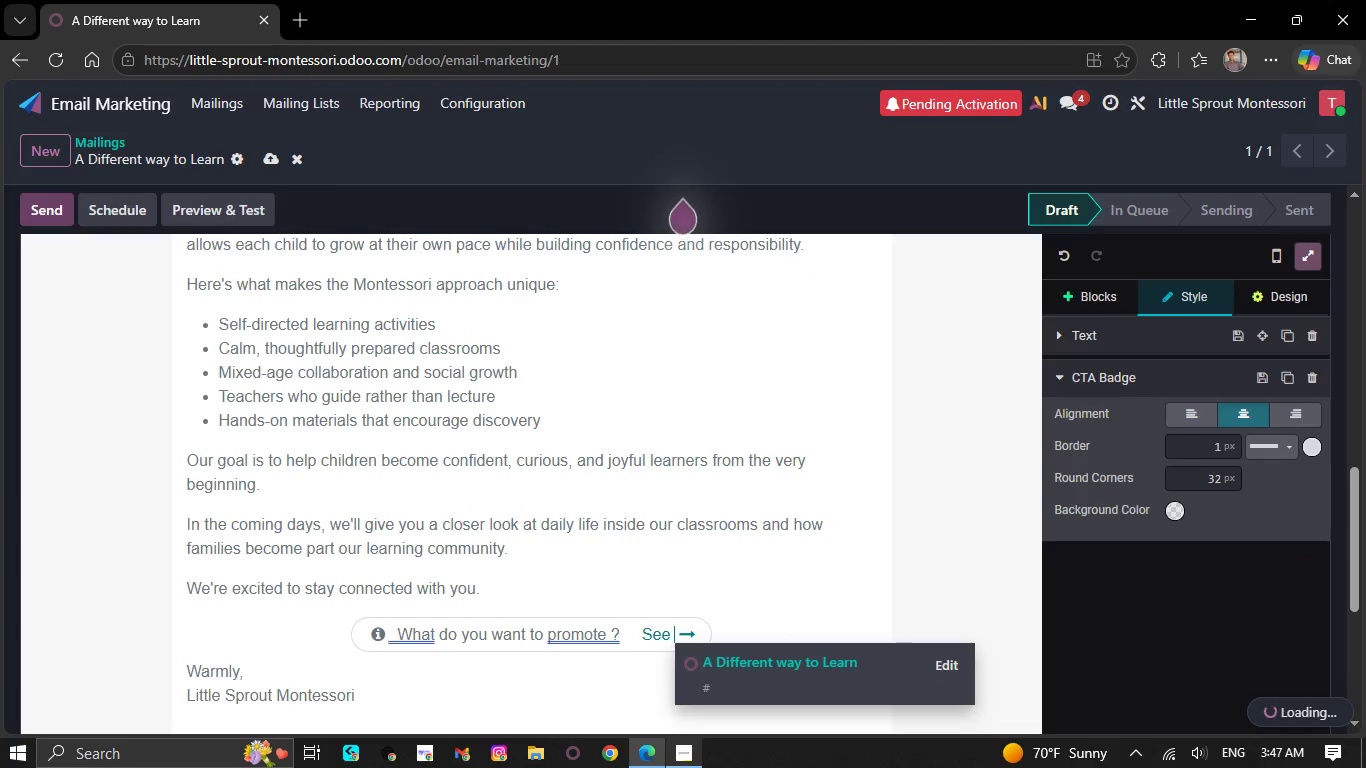 
key(Backspace)
 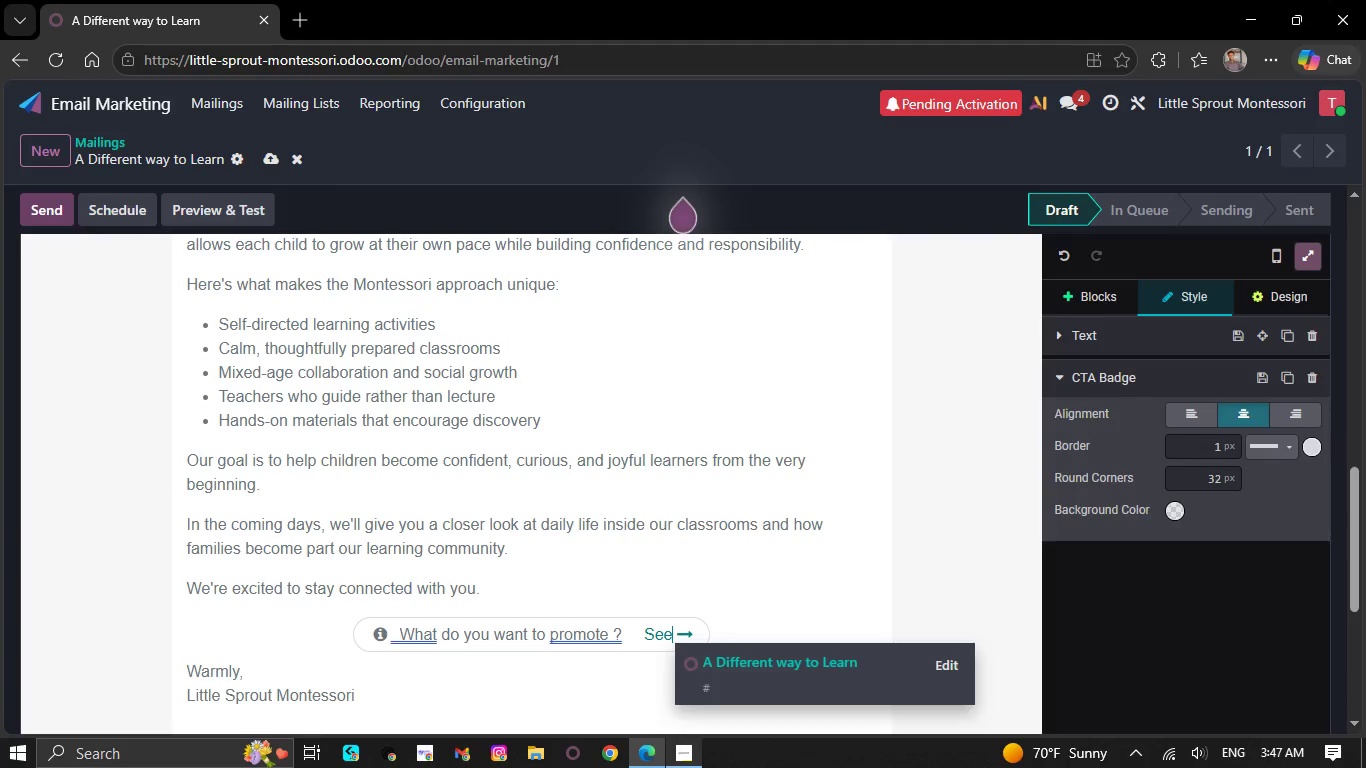 
key(Backspace)
 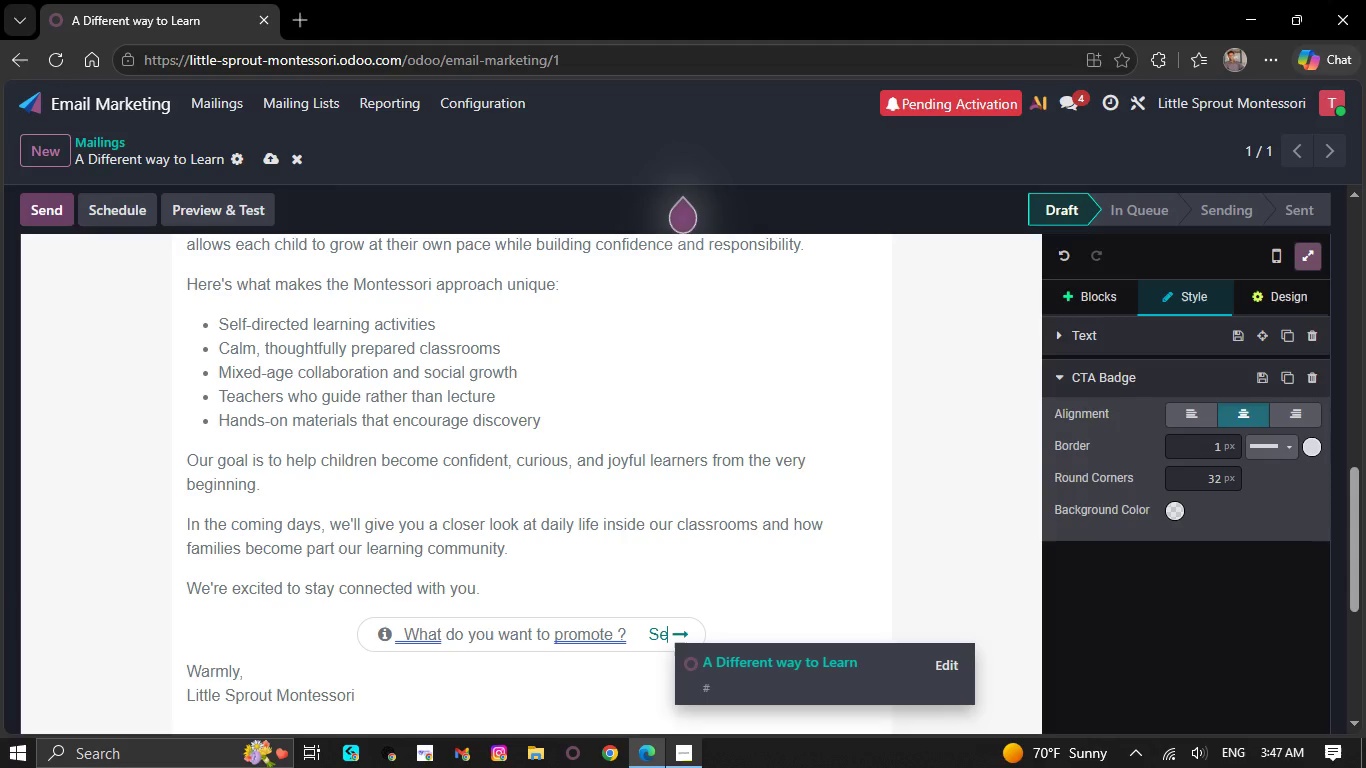 
key(Backspace)
 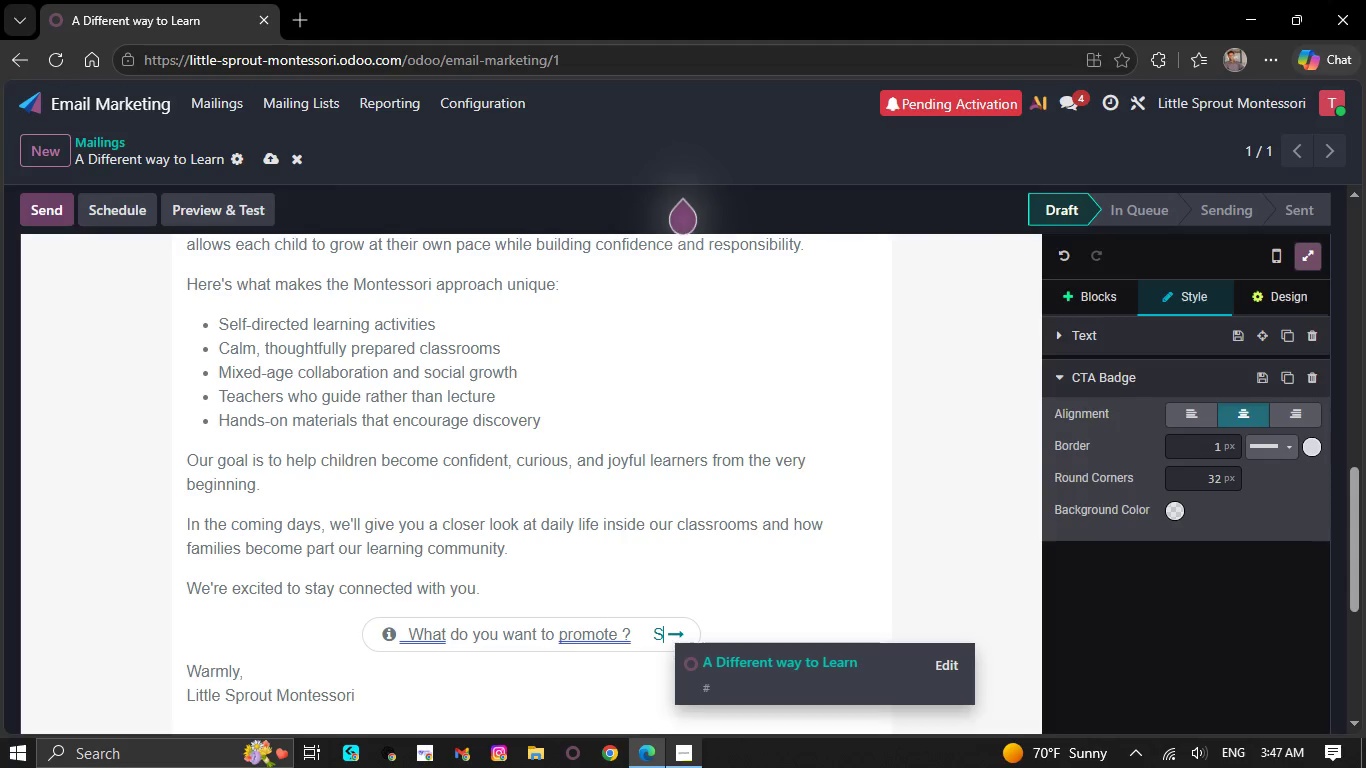 
key(Backspace)
 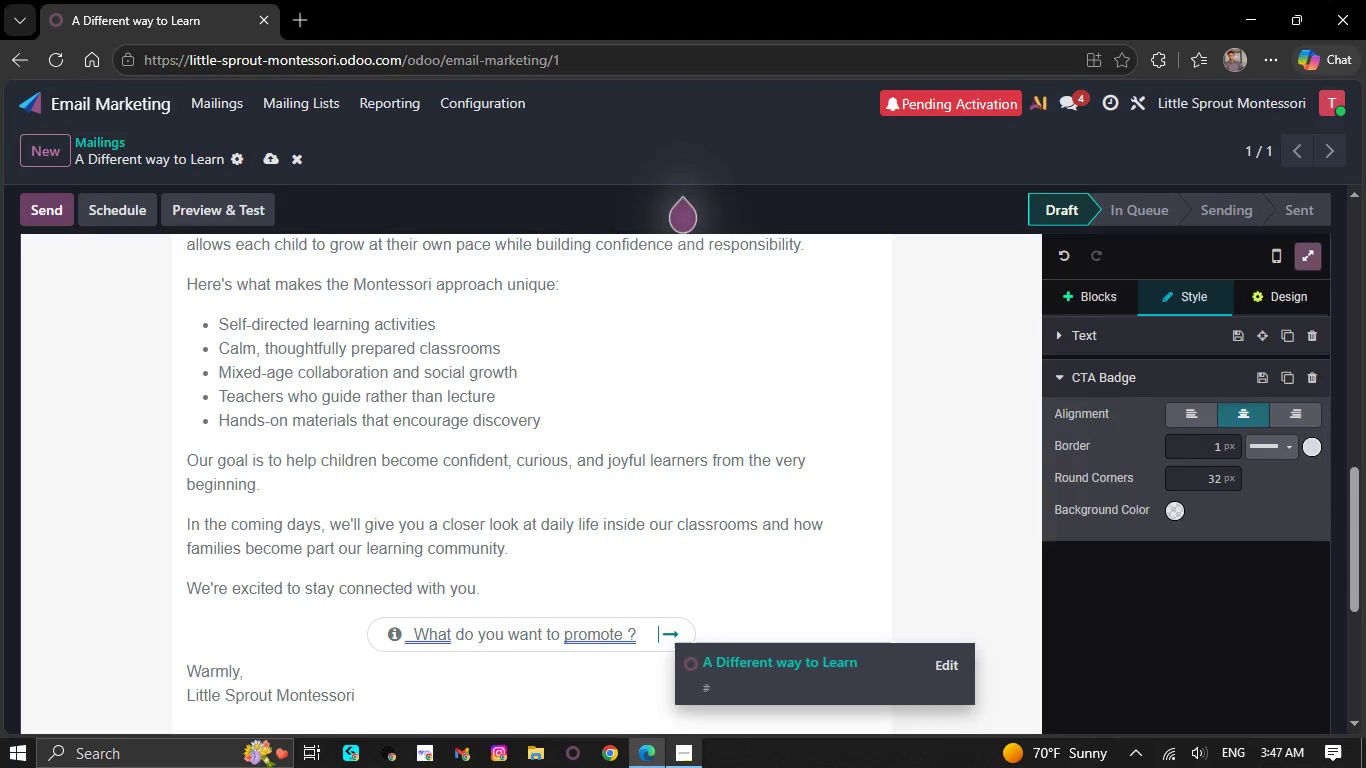 
key(Backspace)
 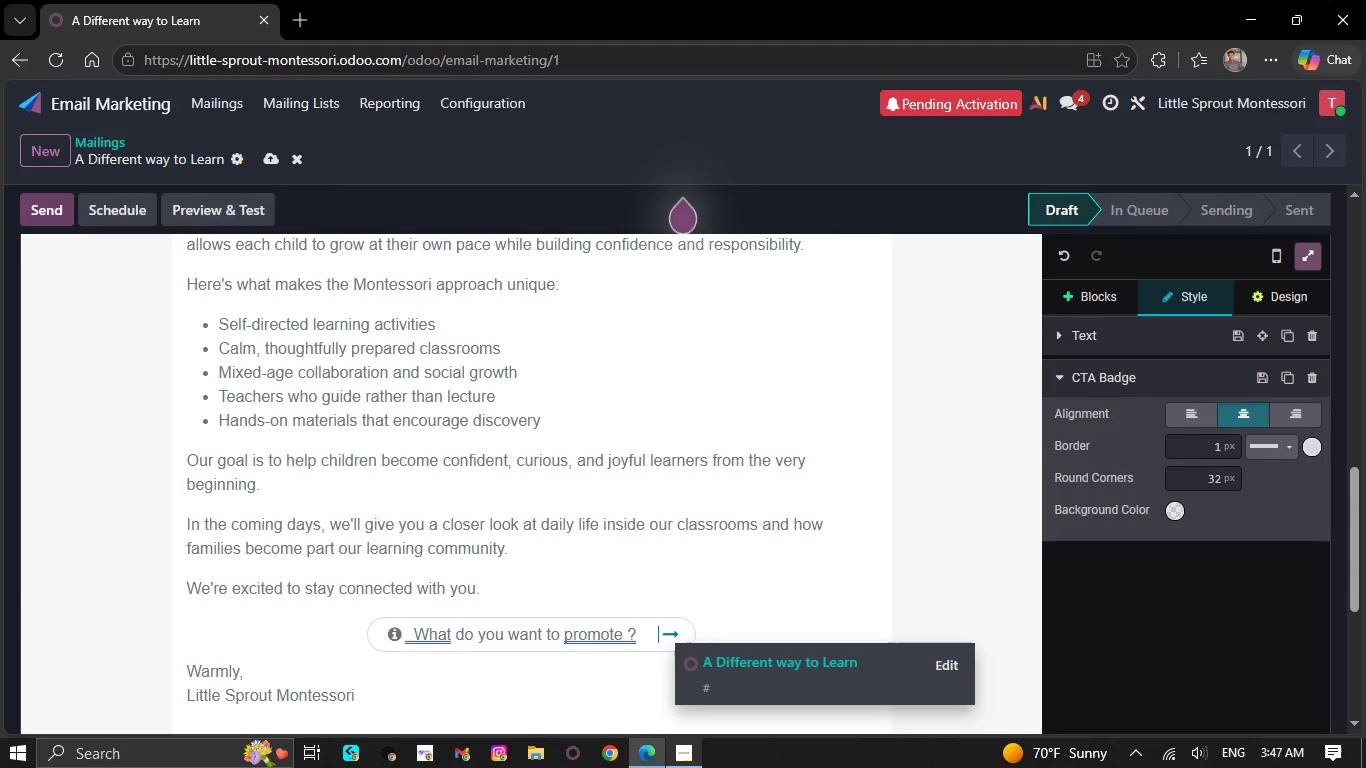 
key(ArrowLeft)
 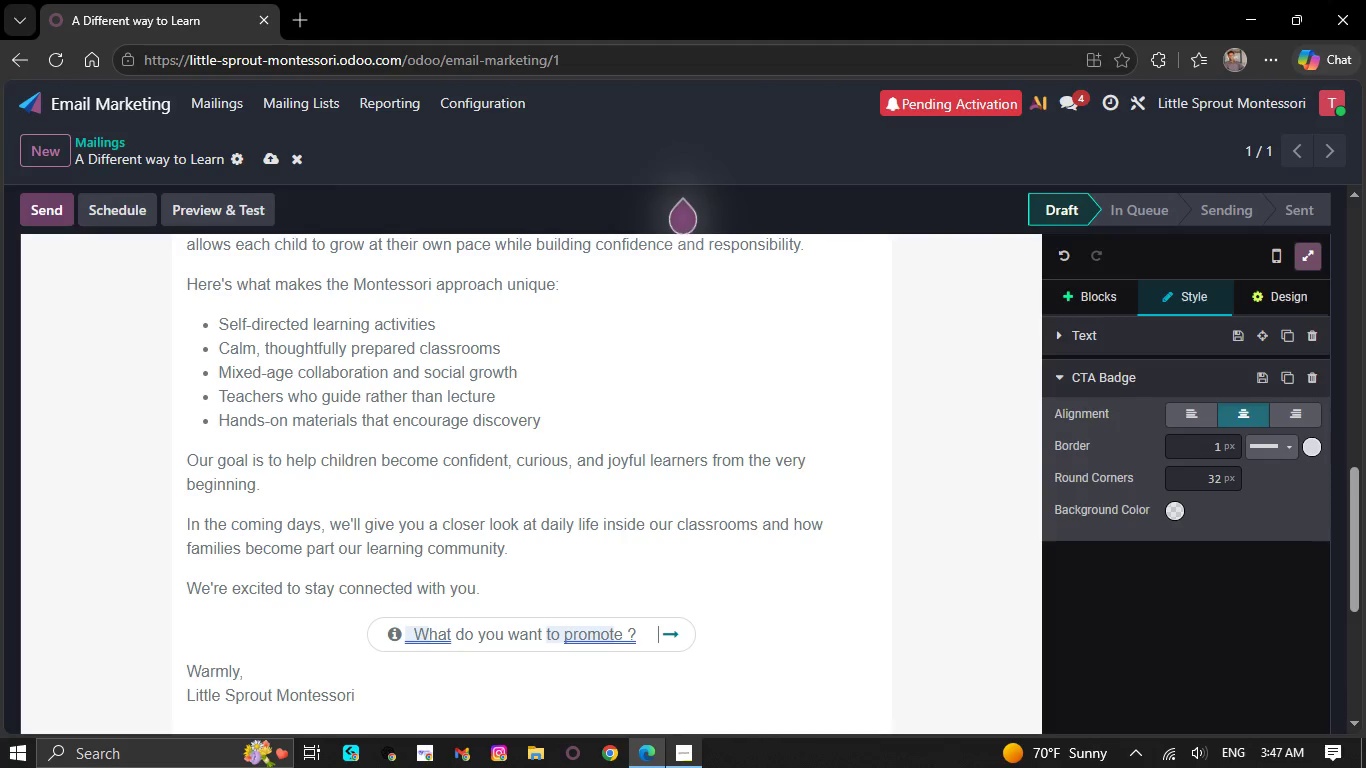 
key(Backspace)
 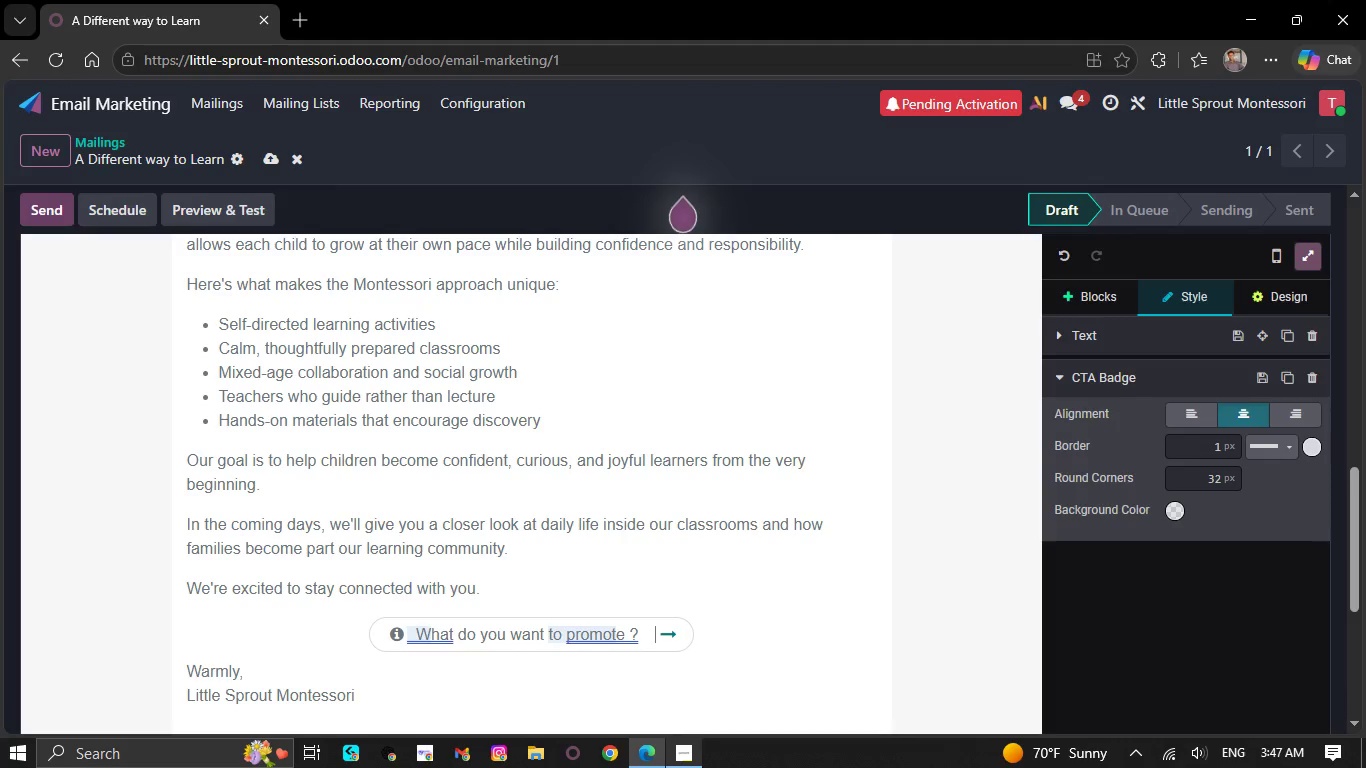 
key(Backspace)
 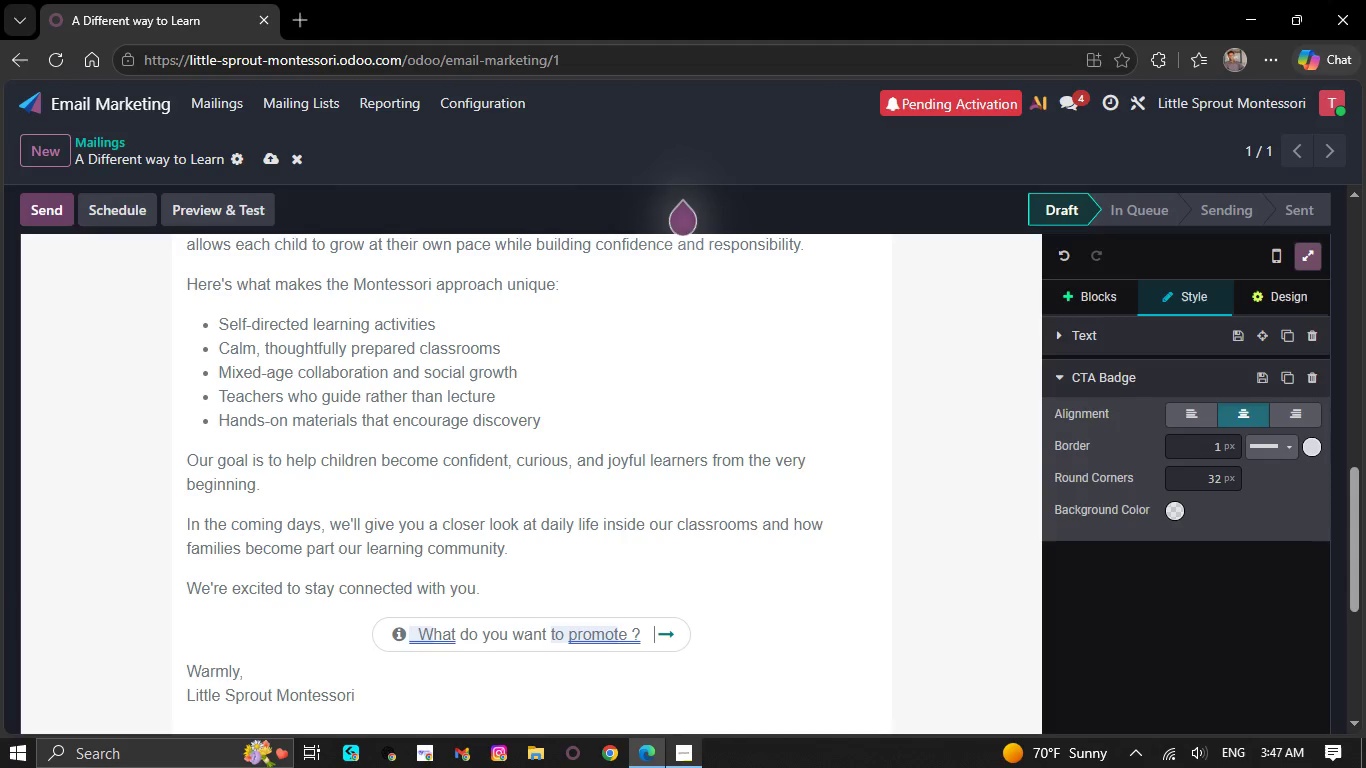 
key(Backspace)
 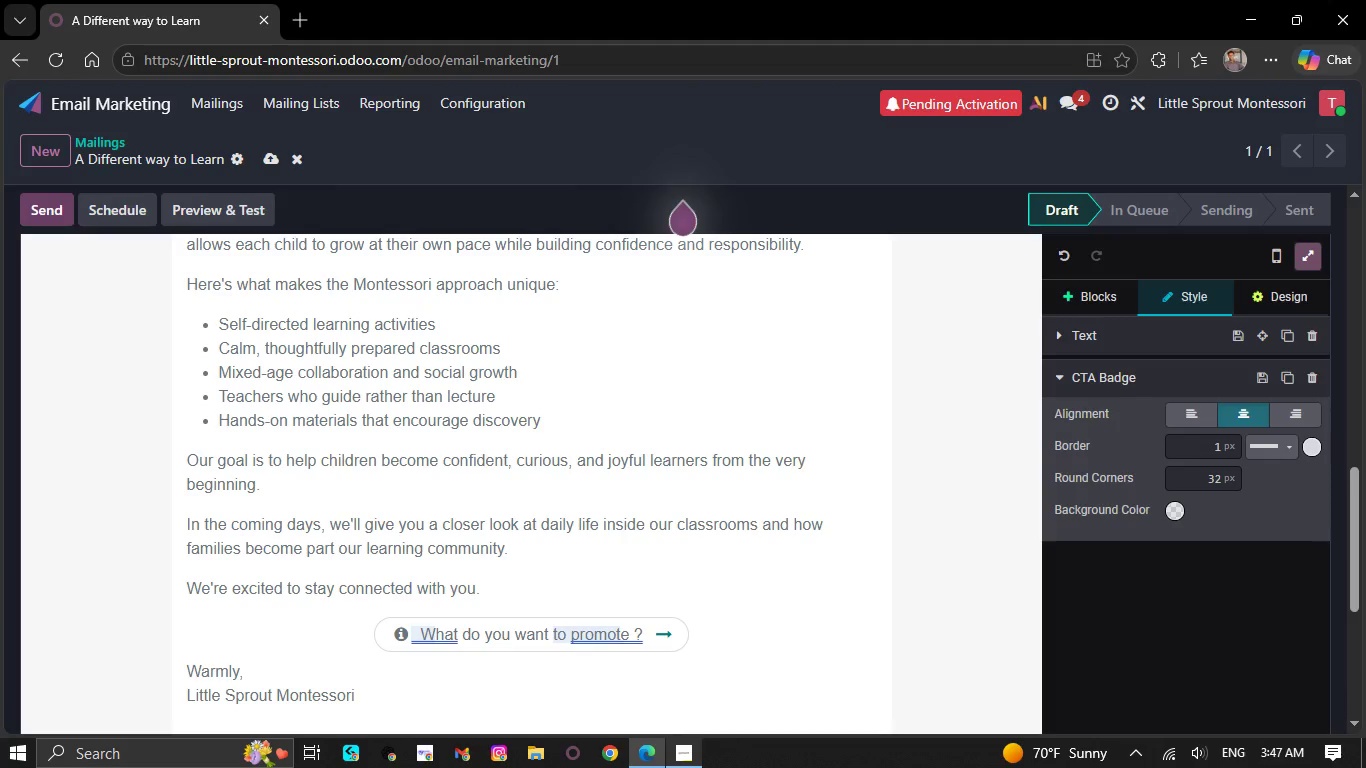 
key(Backspace)
 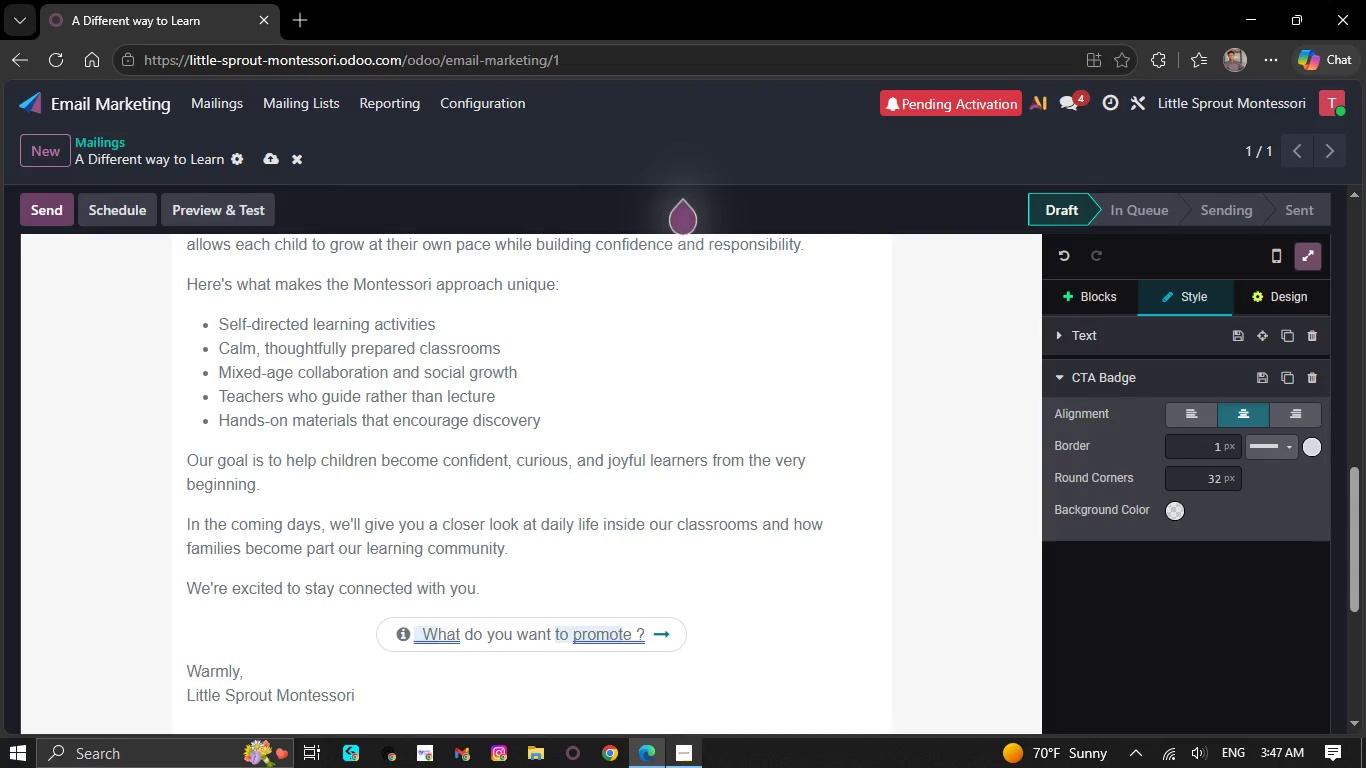 
key(Backspace)
 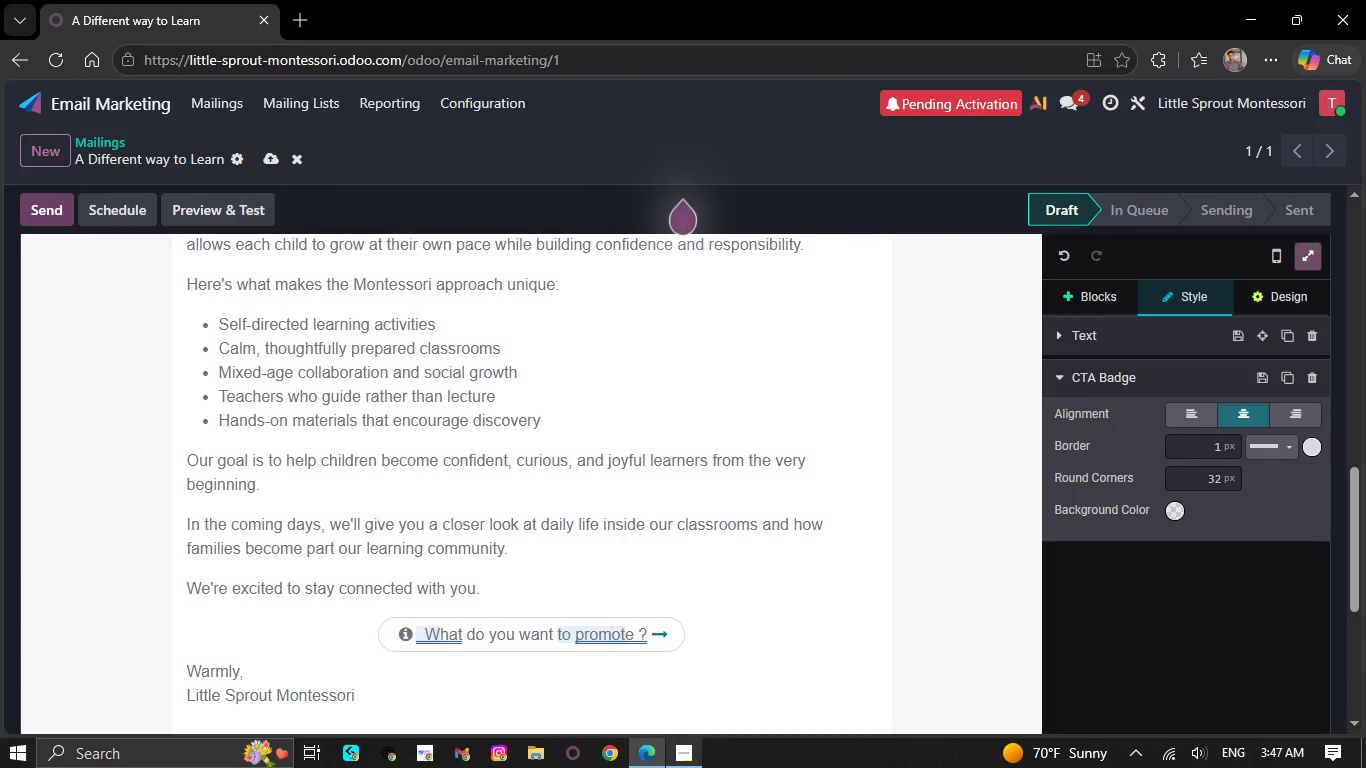 
key(Backspace)
 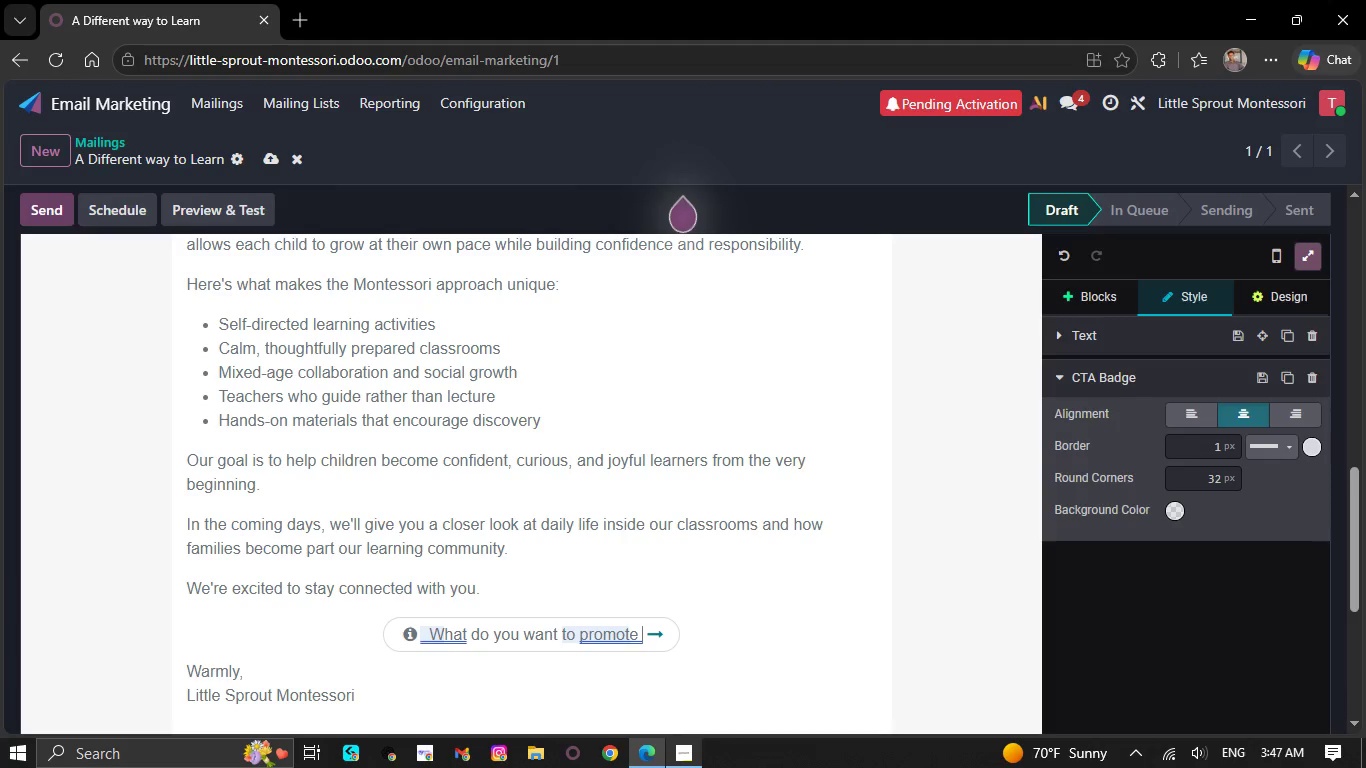 
key(Backspace)
 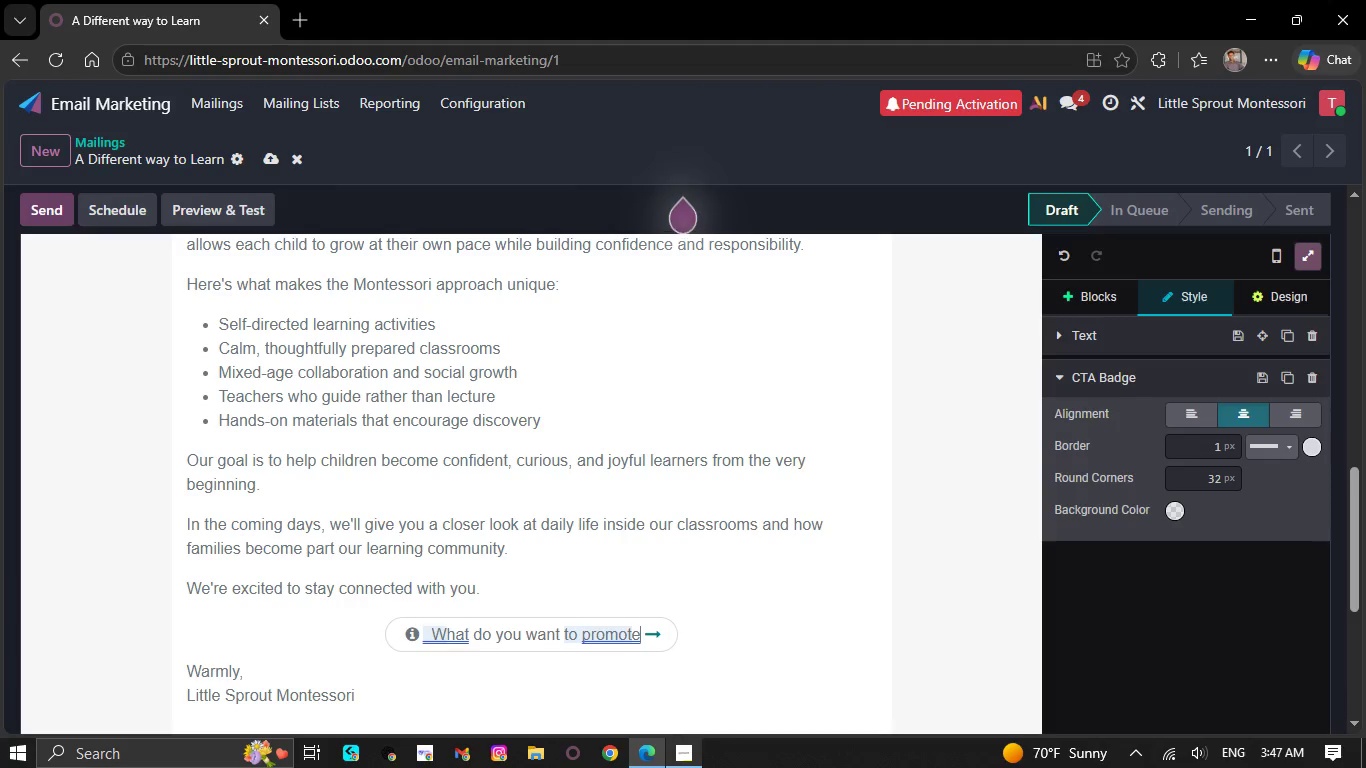 
key(Backspace)
 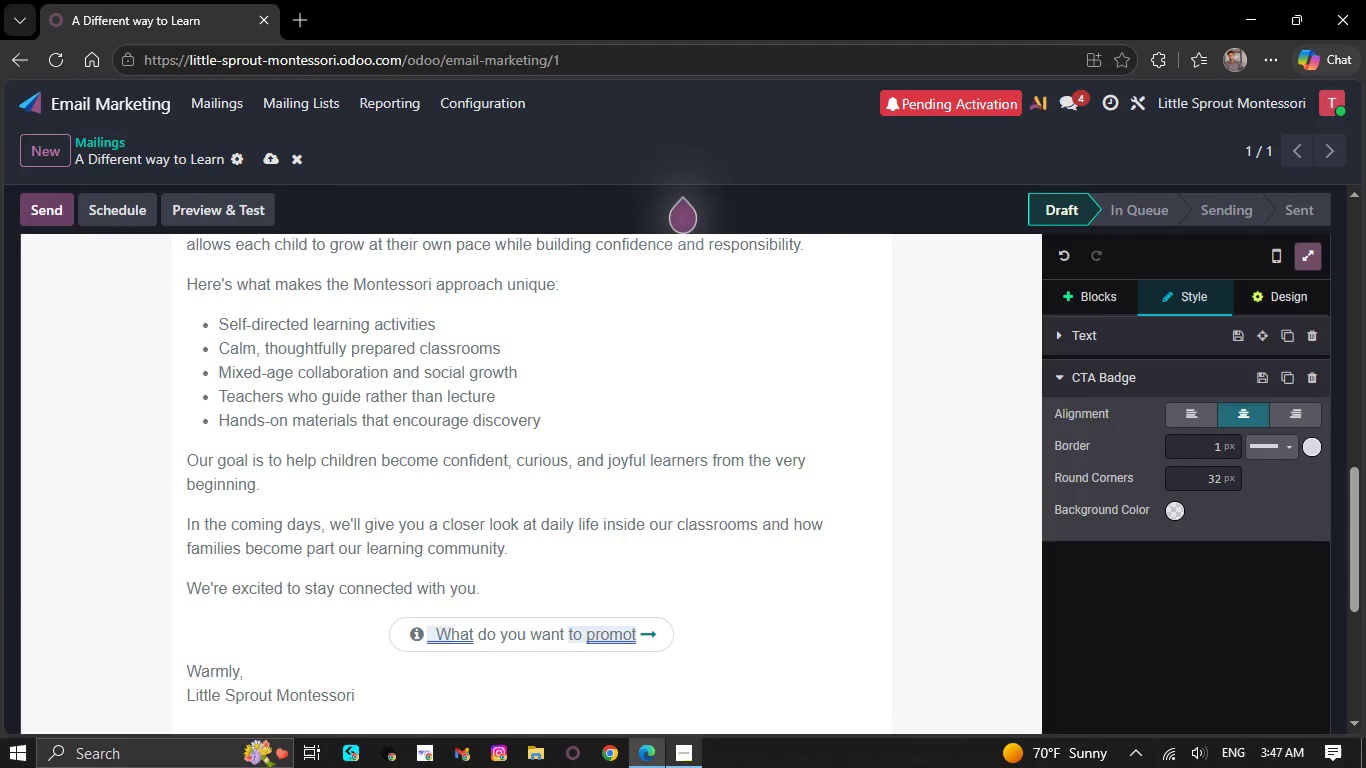 
key(Backspace)
 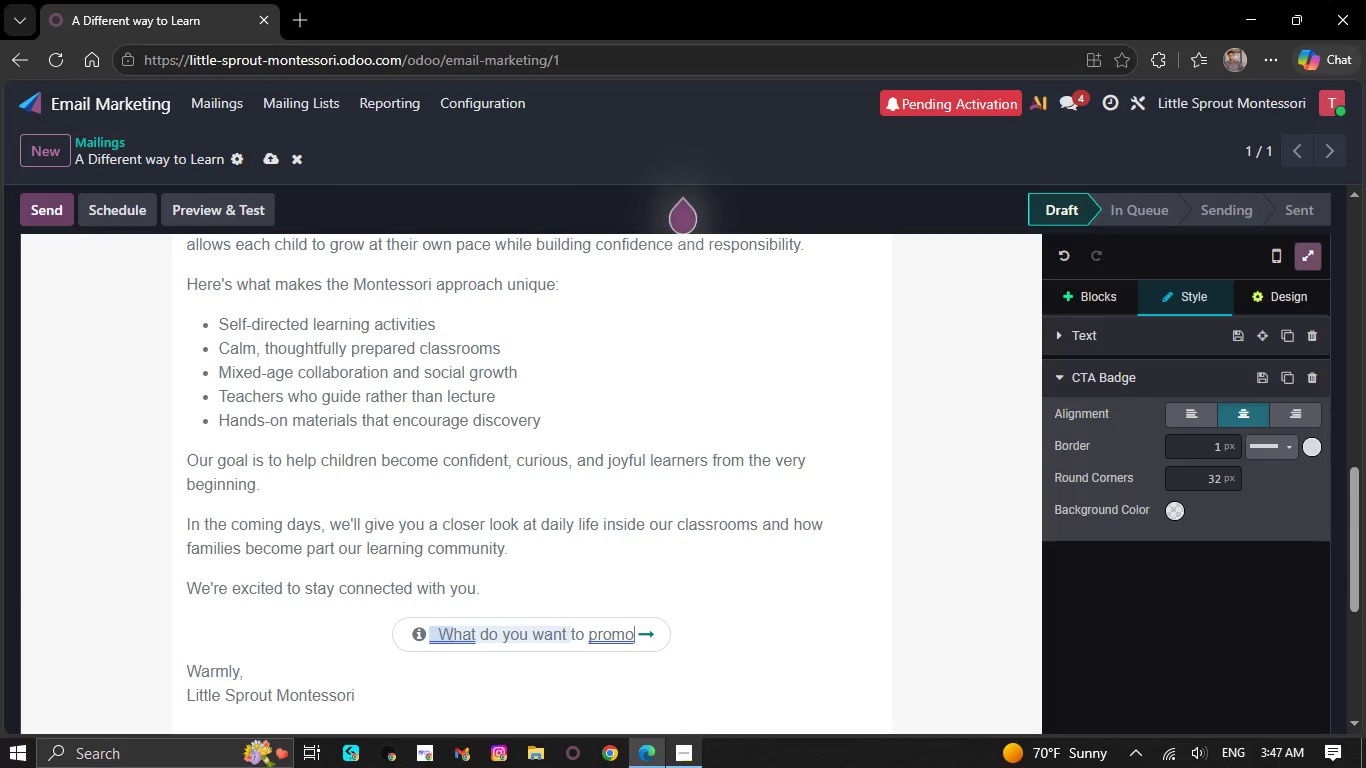 
key(Backspace)
 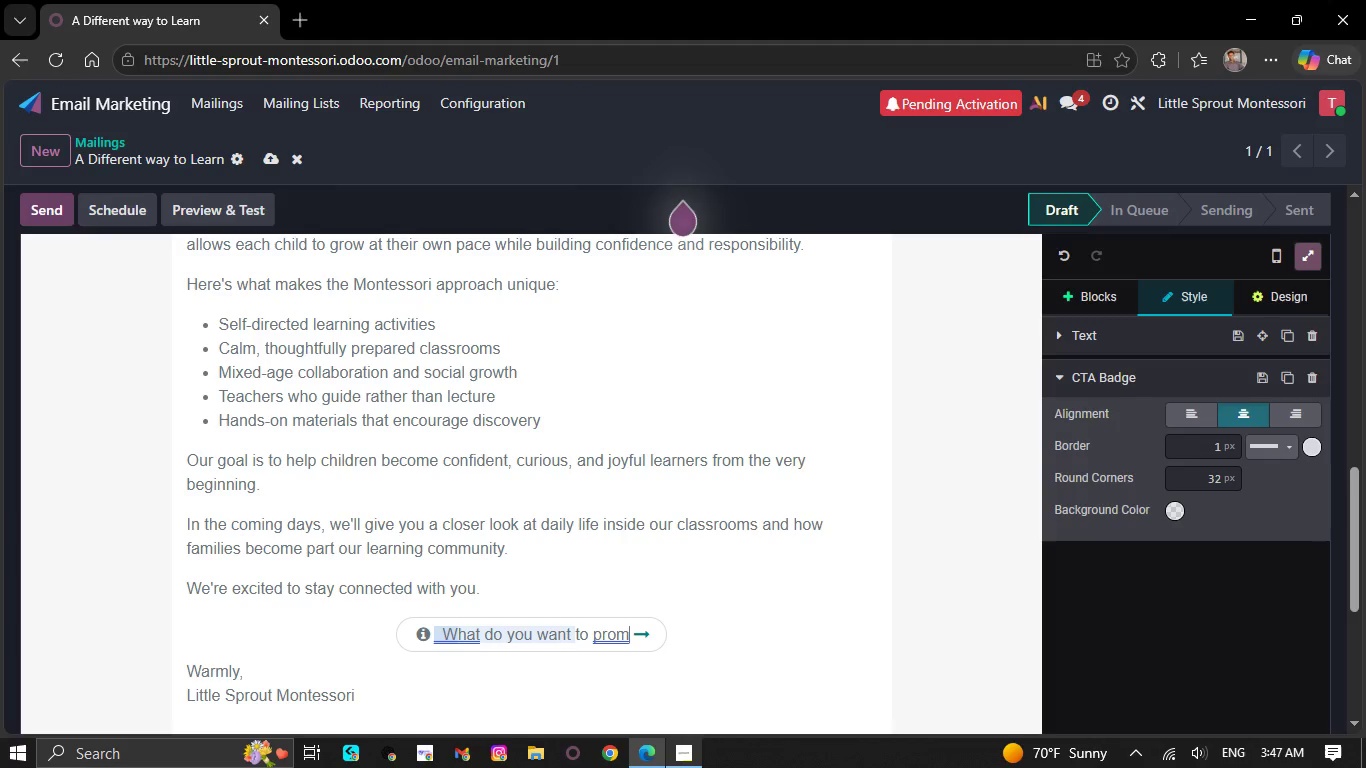 
key(Backspace)
 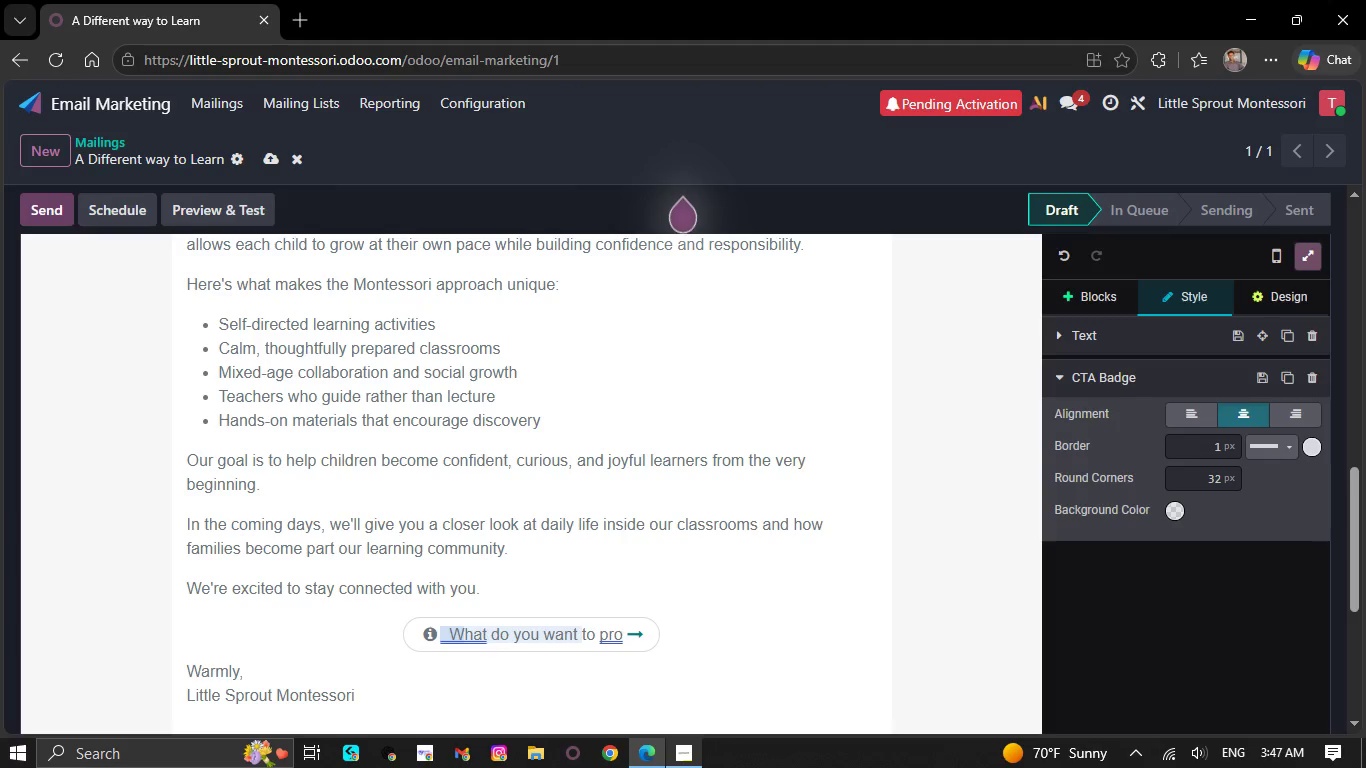 
key(Backspace)
 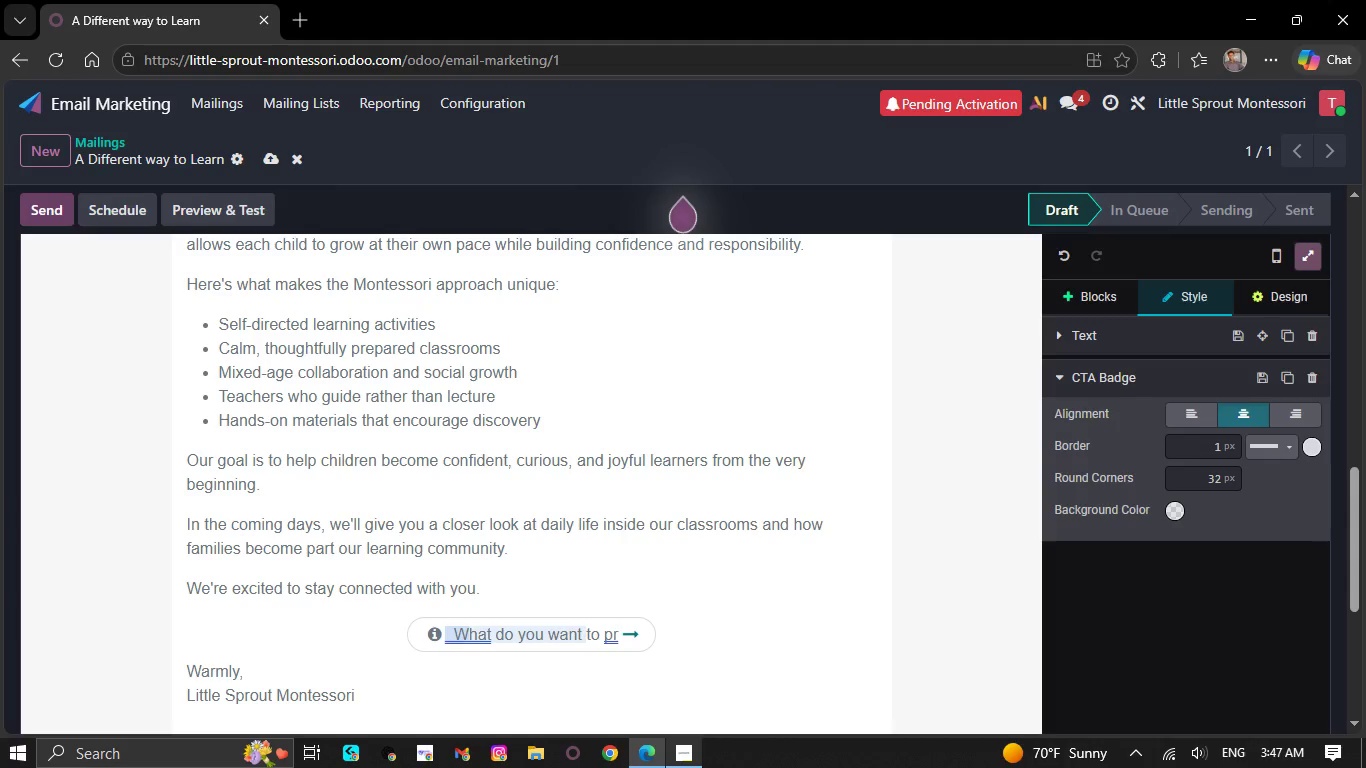 
key(Backspace)
 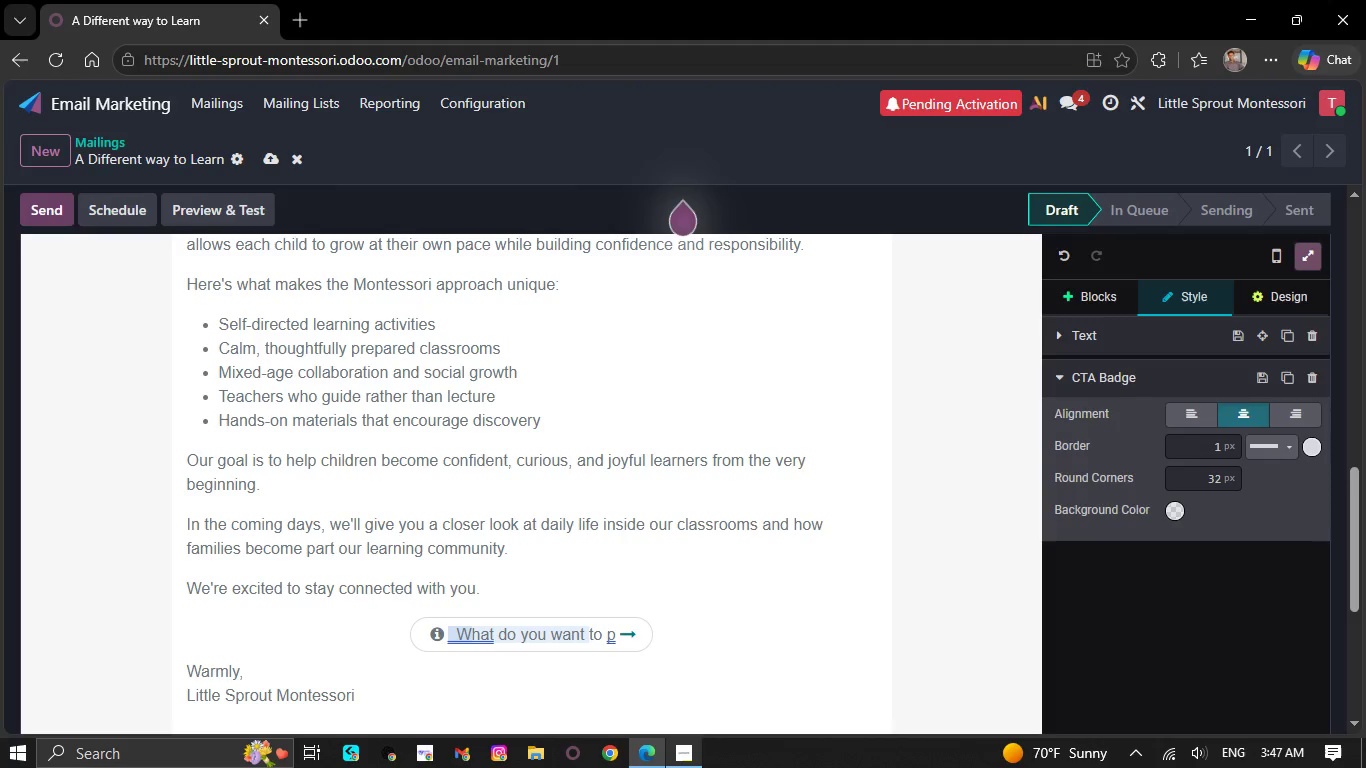 
key(Backspace)
 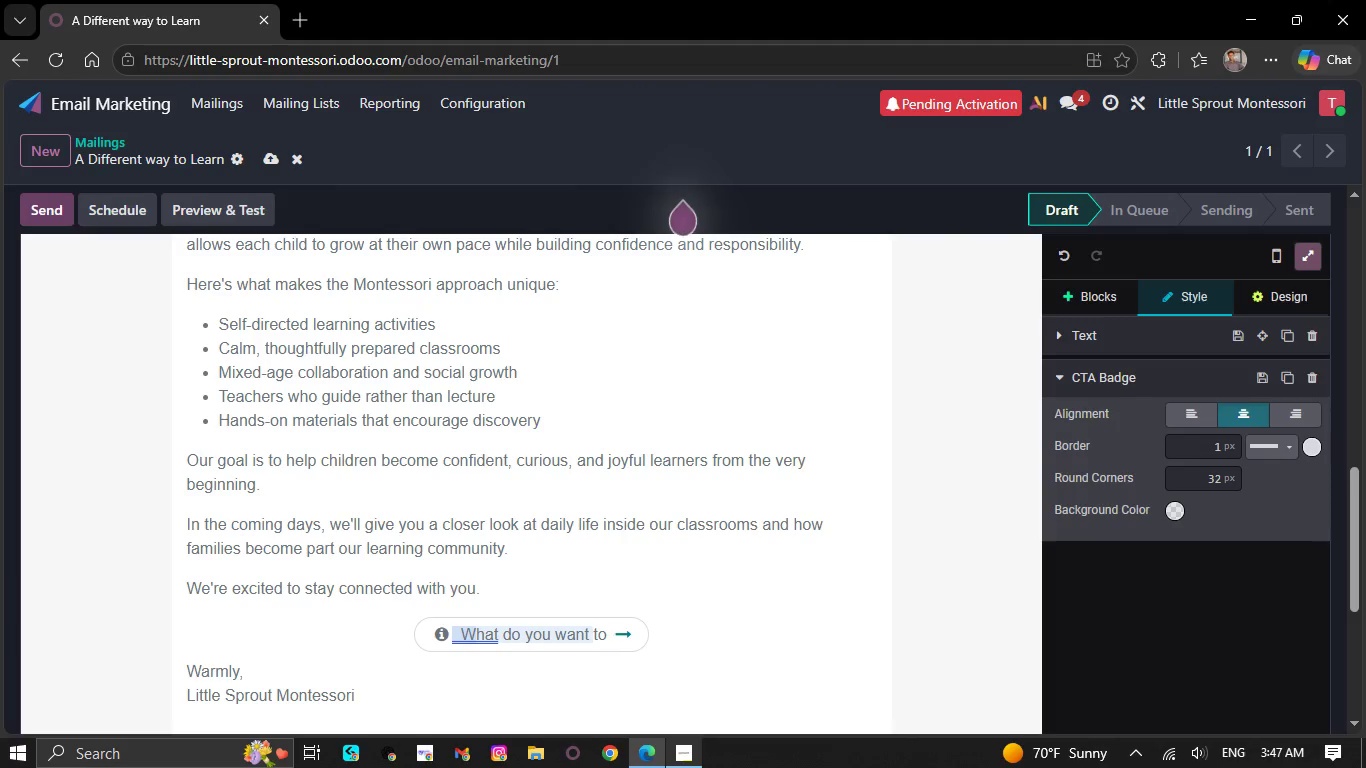 
key(Backspace)
 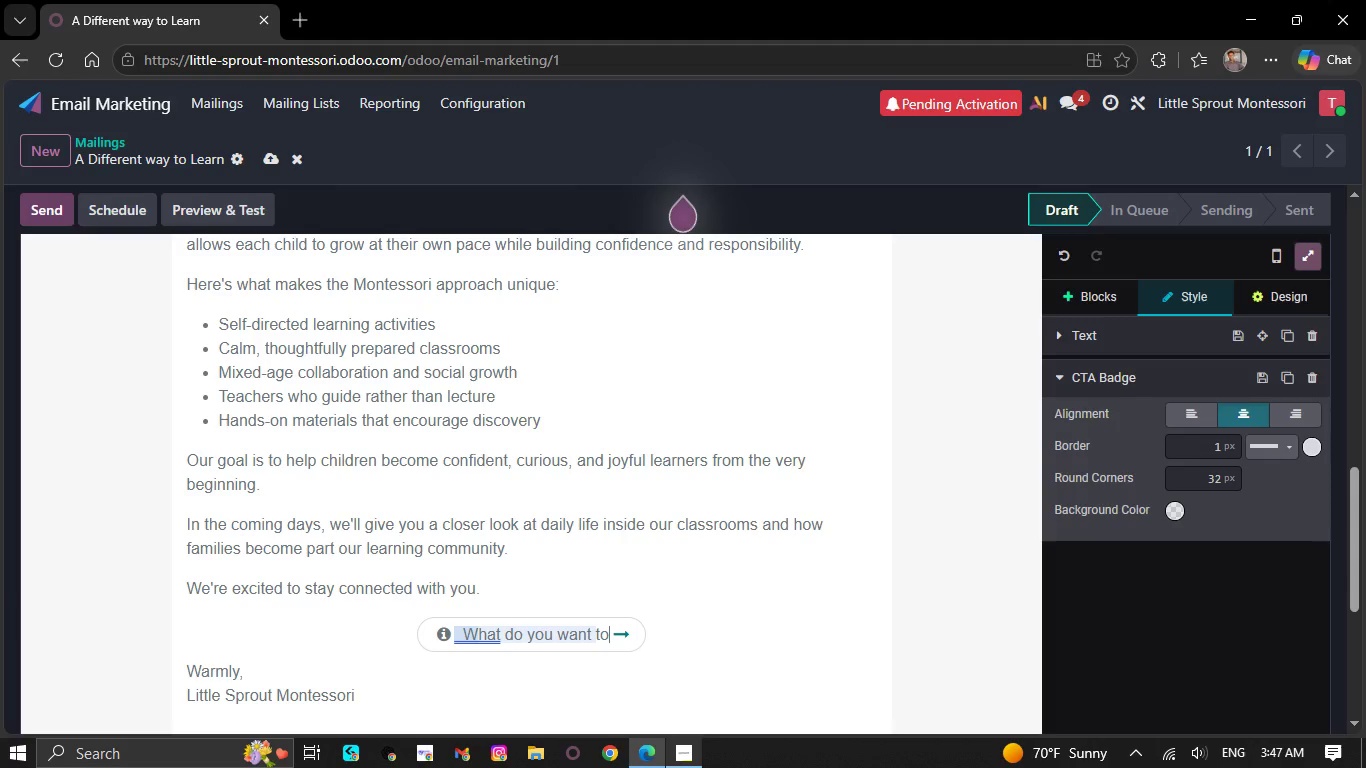 
key(Backspace)
 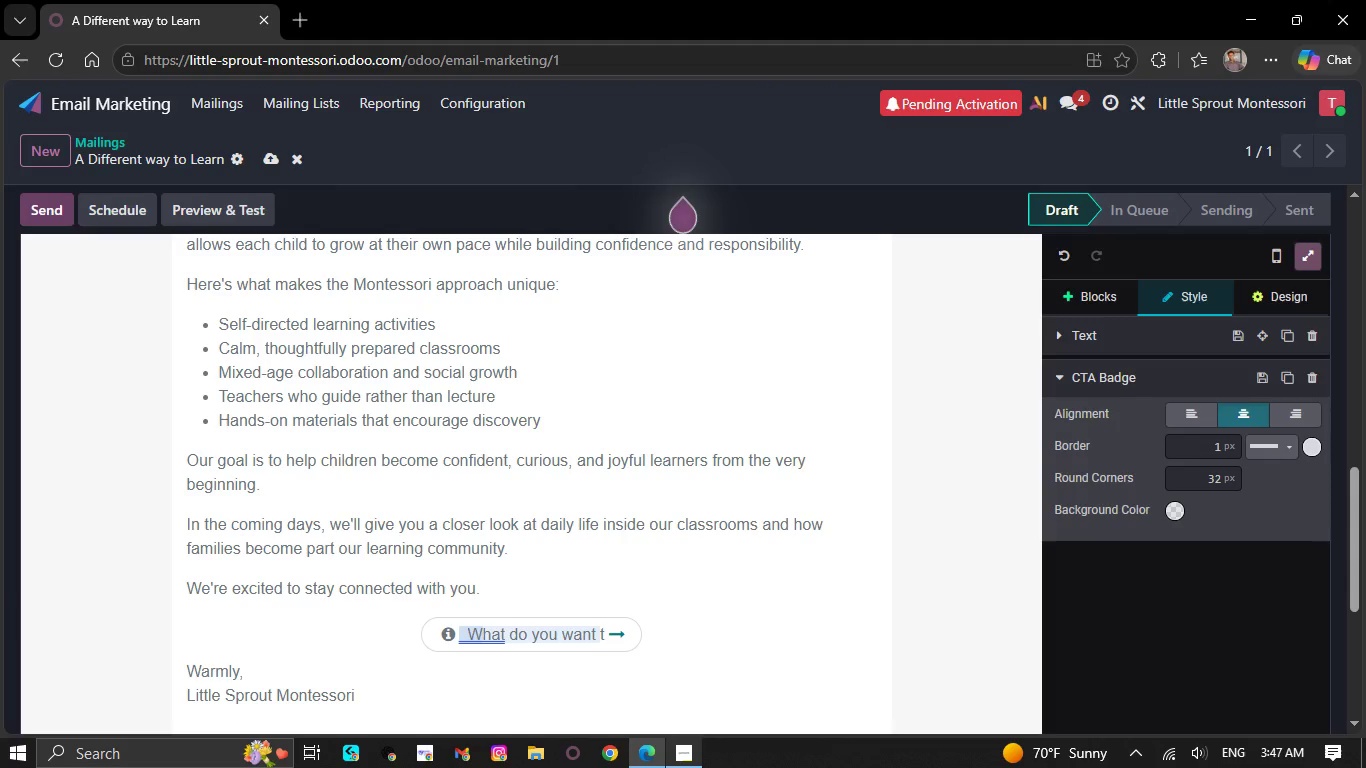 
key(Backspace)
 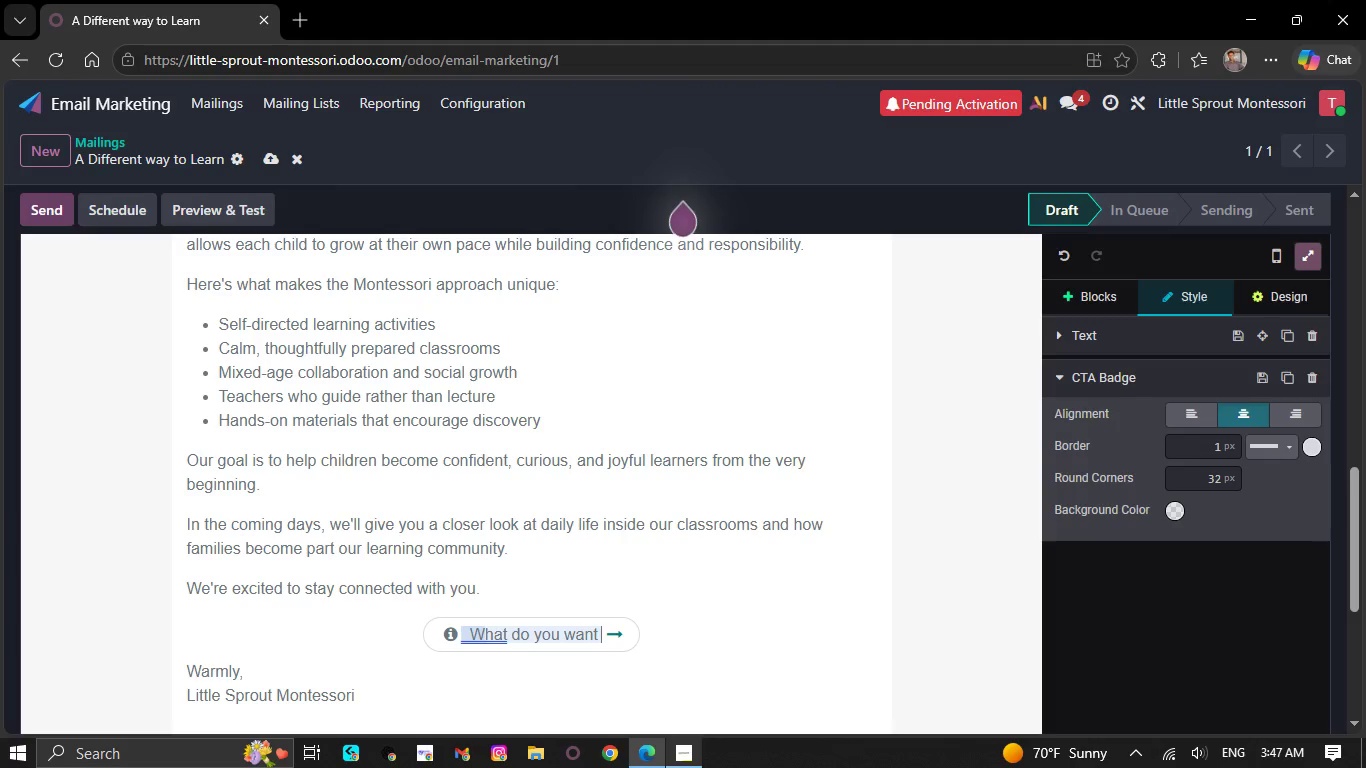 
key(Backspace)
 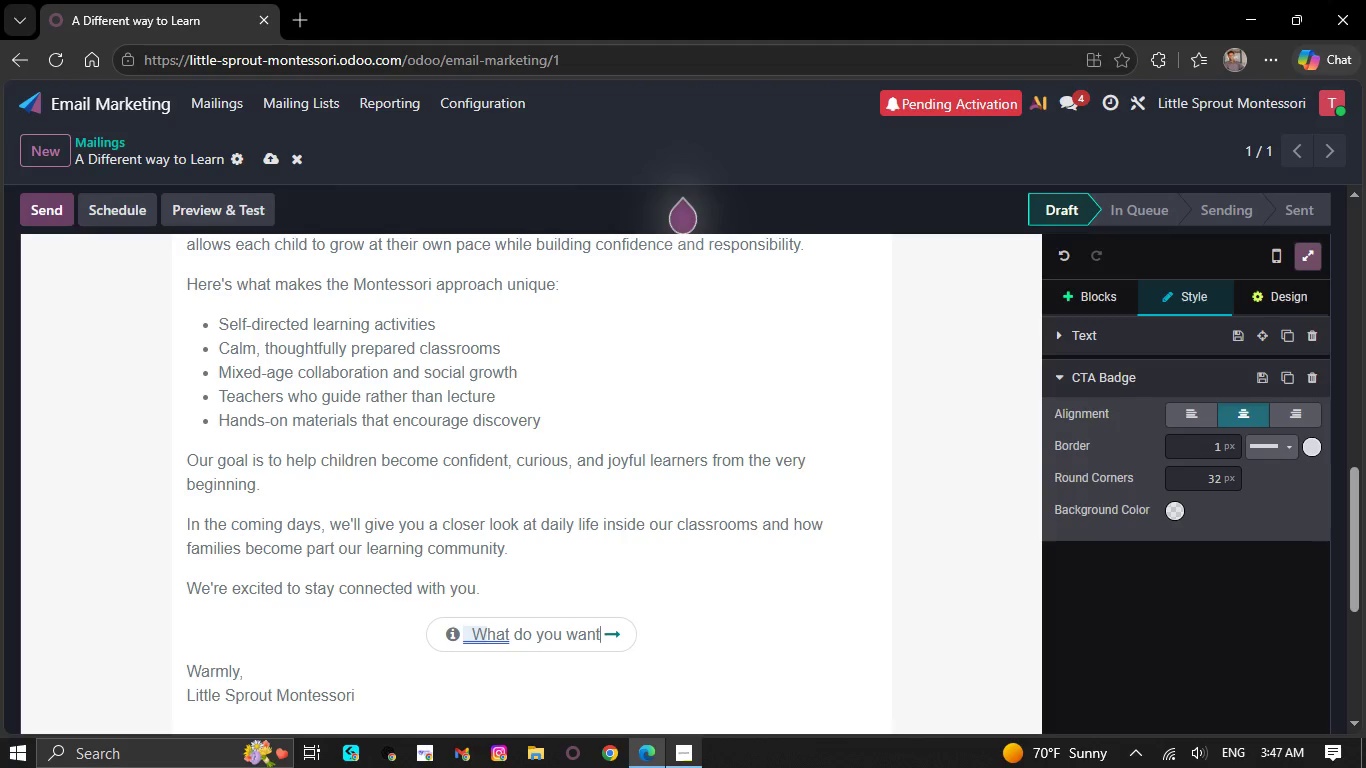 
key(Backspace)
 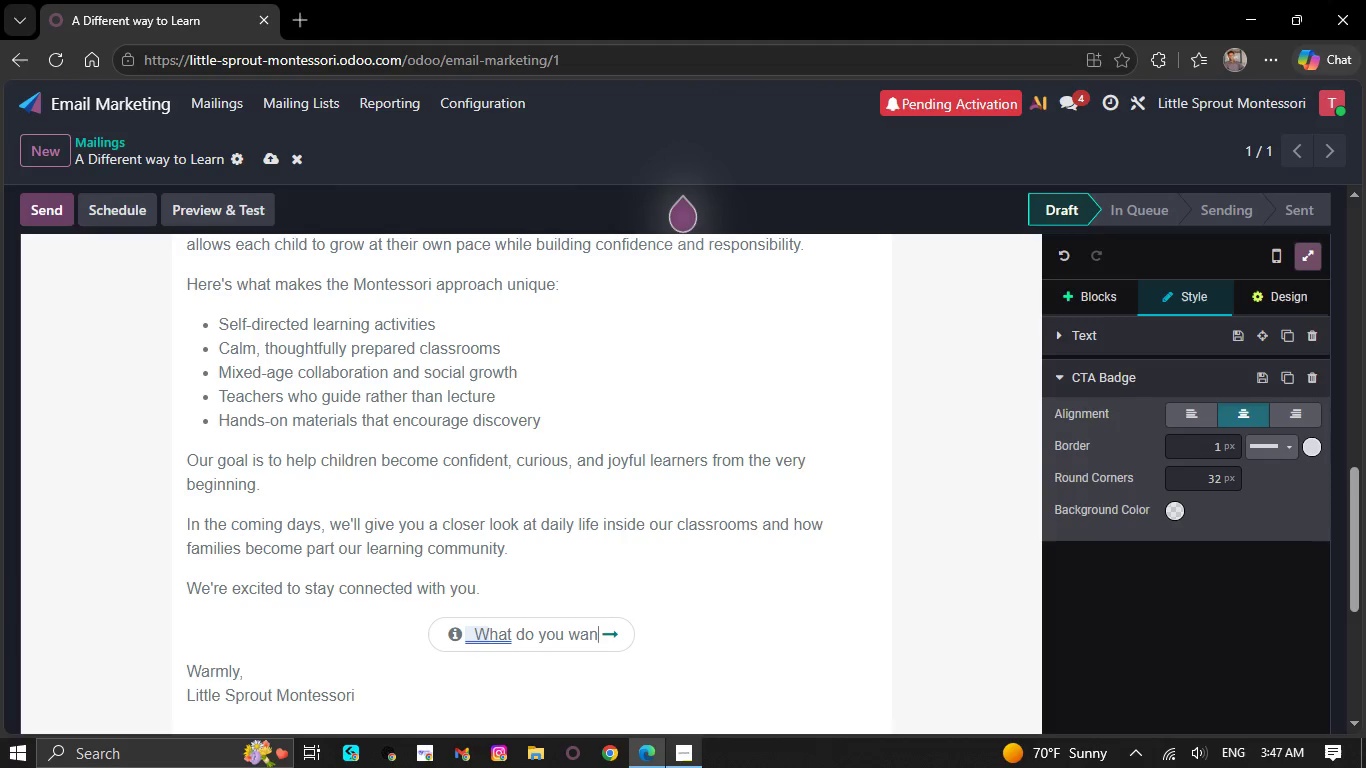 
key(Backspace)
 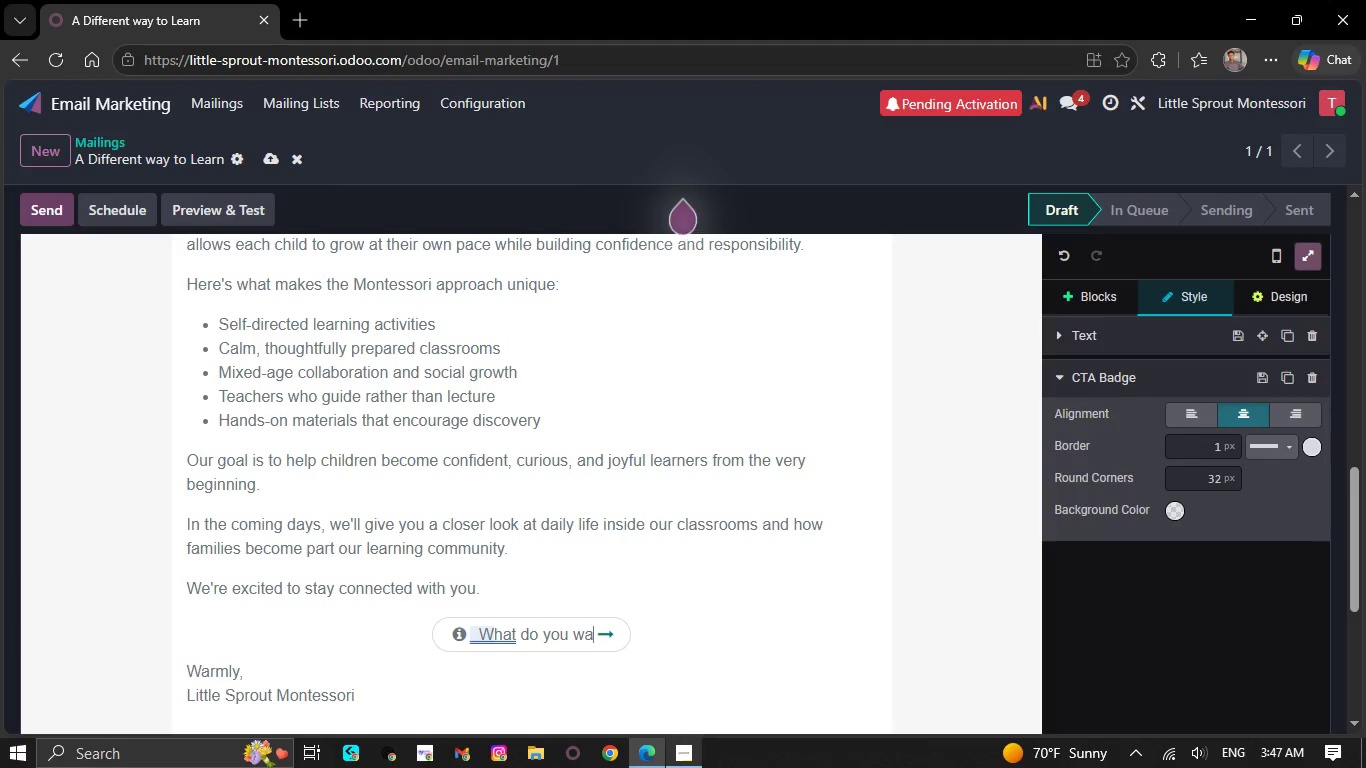 
key(Backspace)
 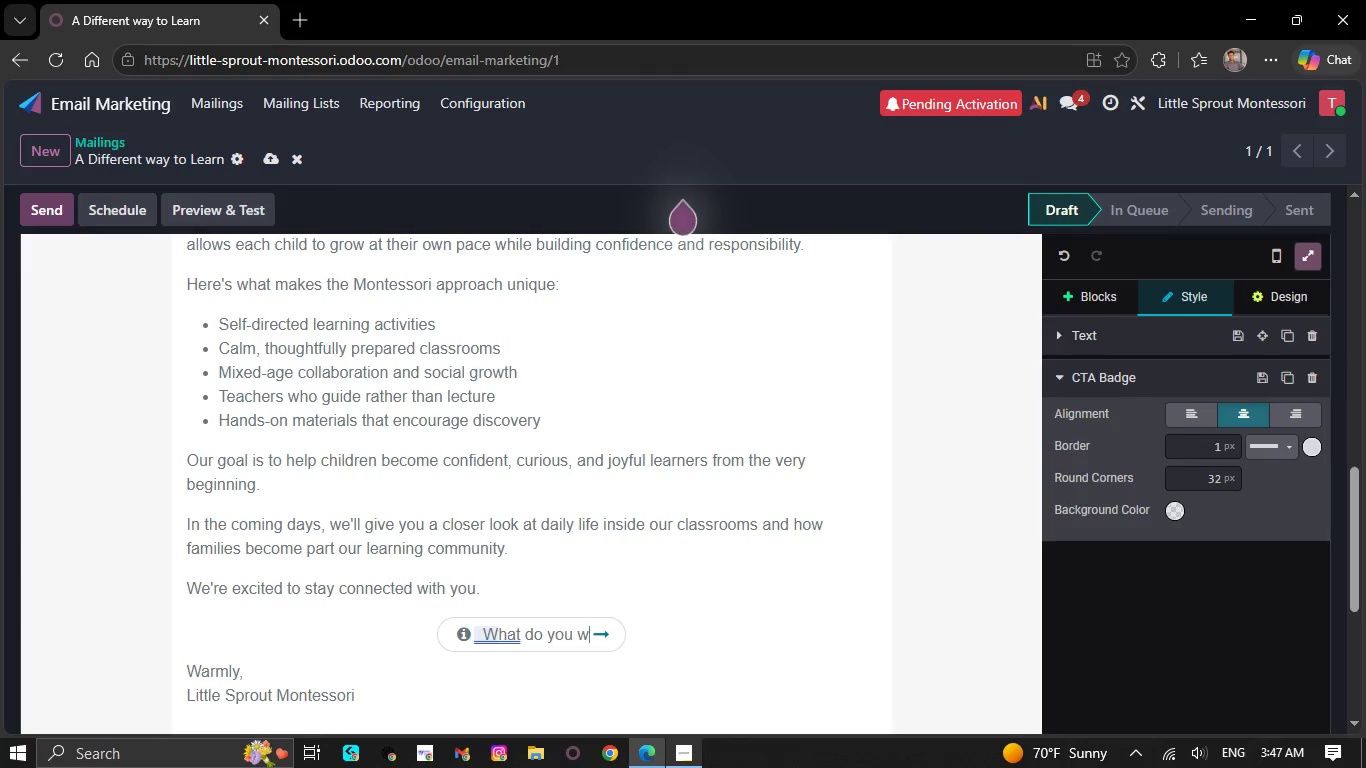 
key(Backspace)
 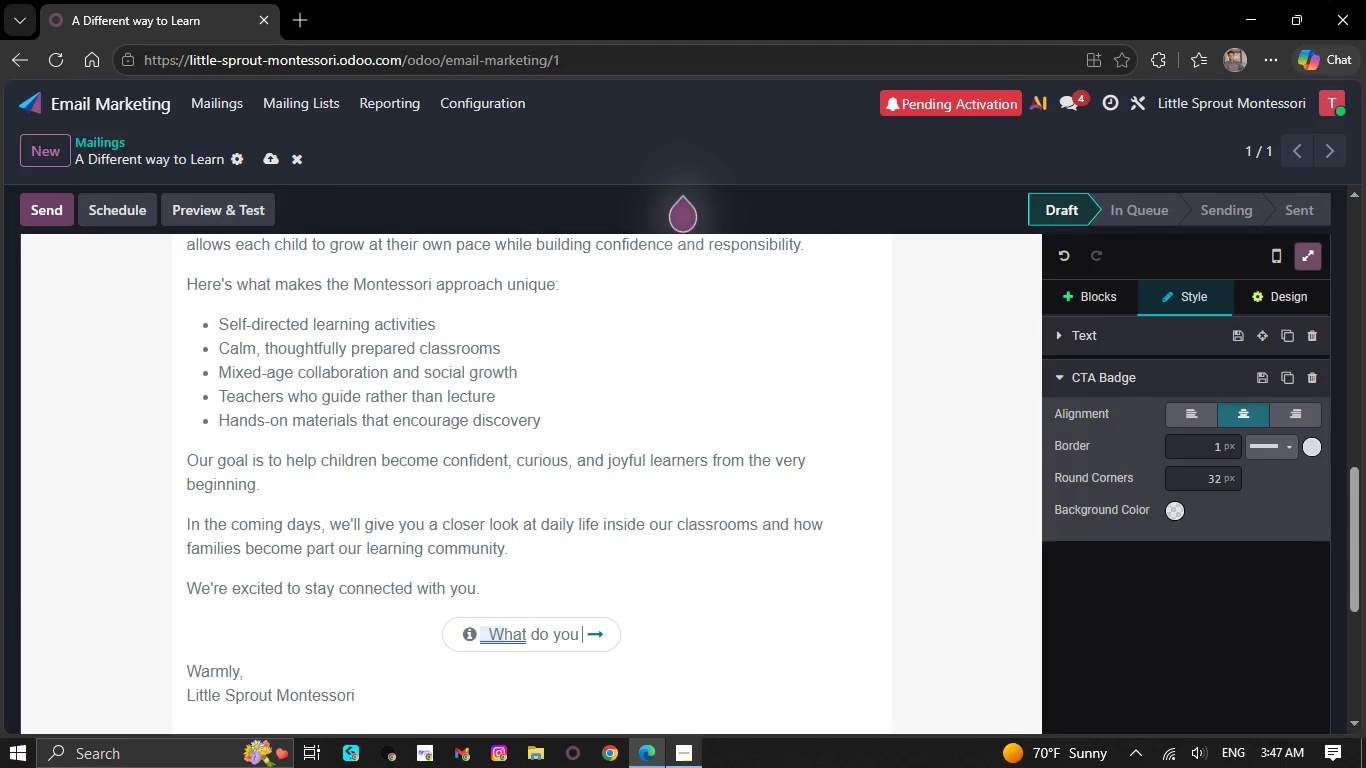 
key(Backspace)
 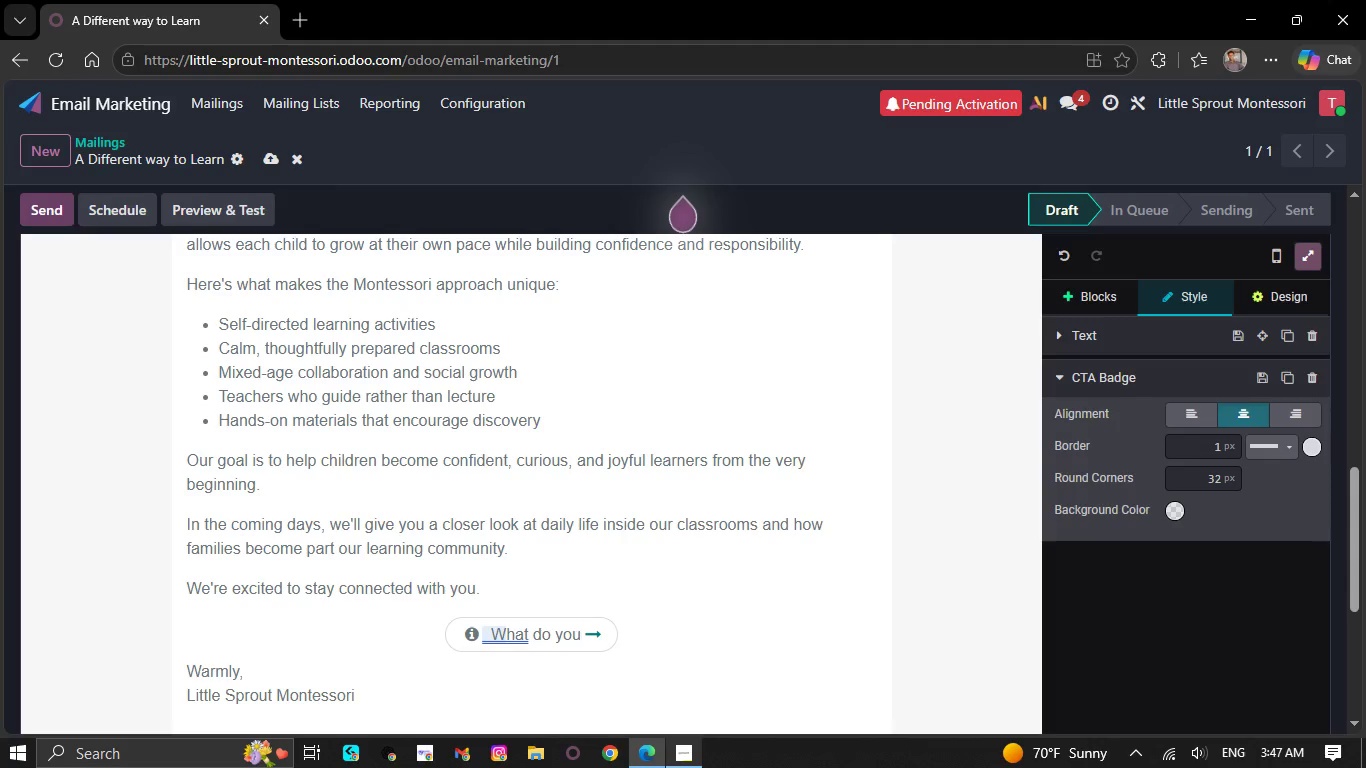 
key(Backspace)
 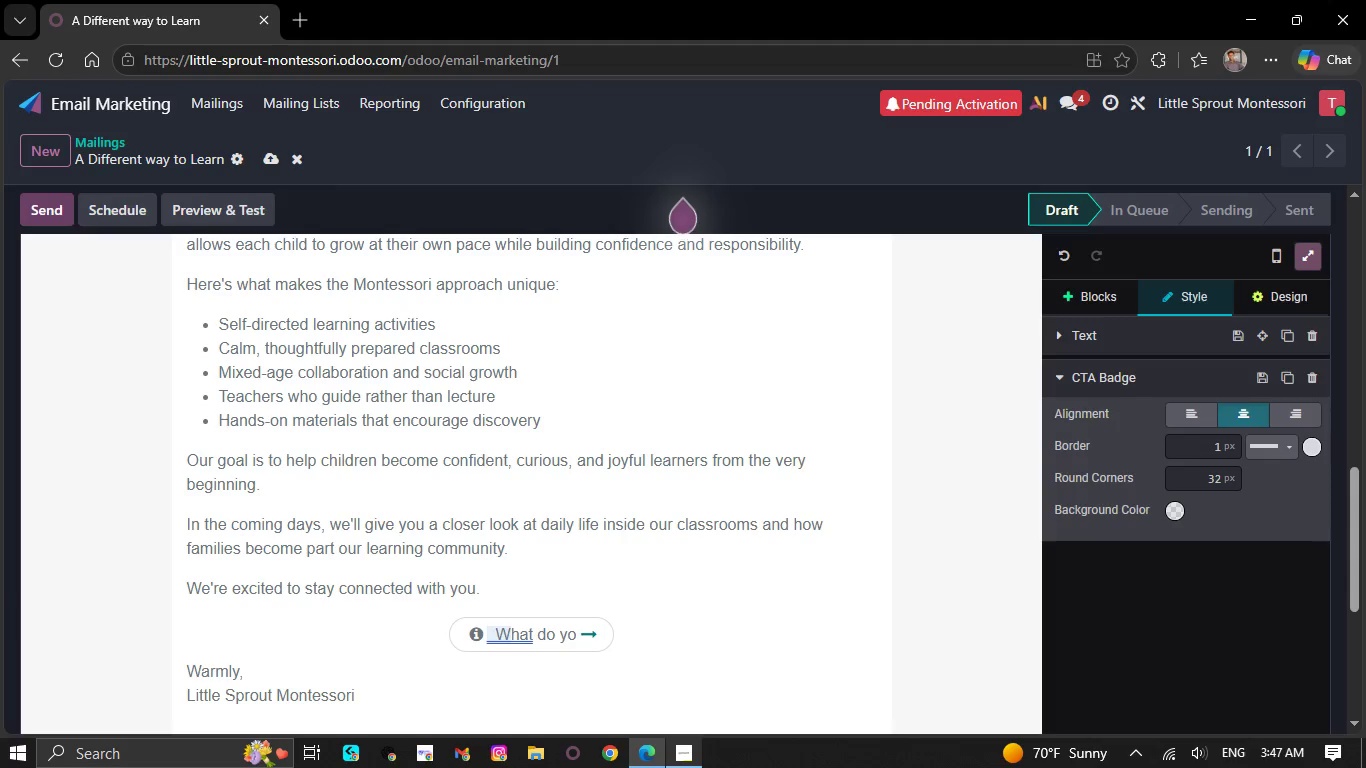 
key(Backspace)
 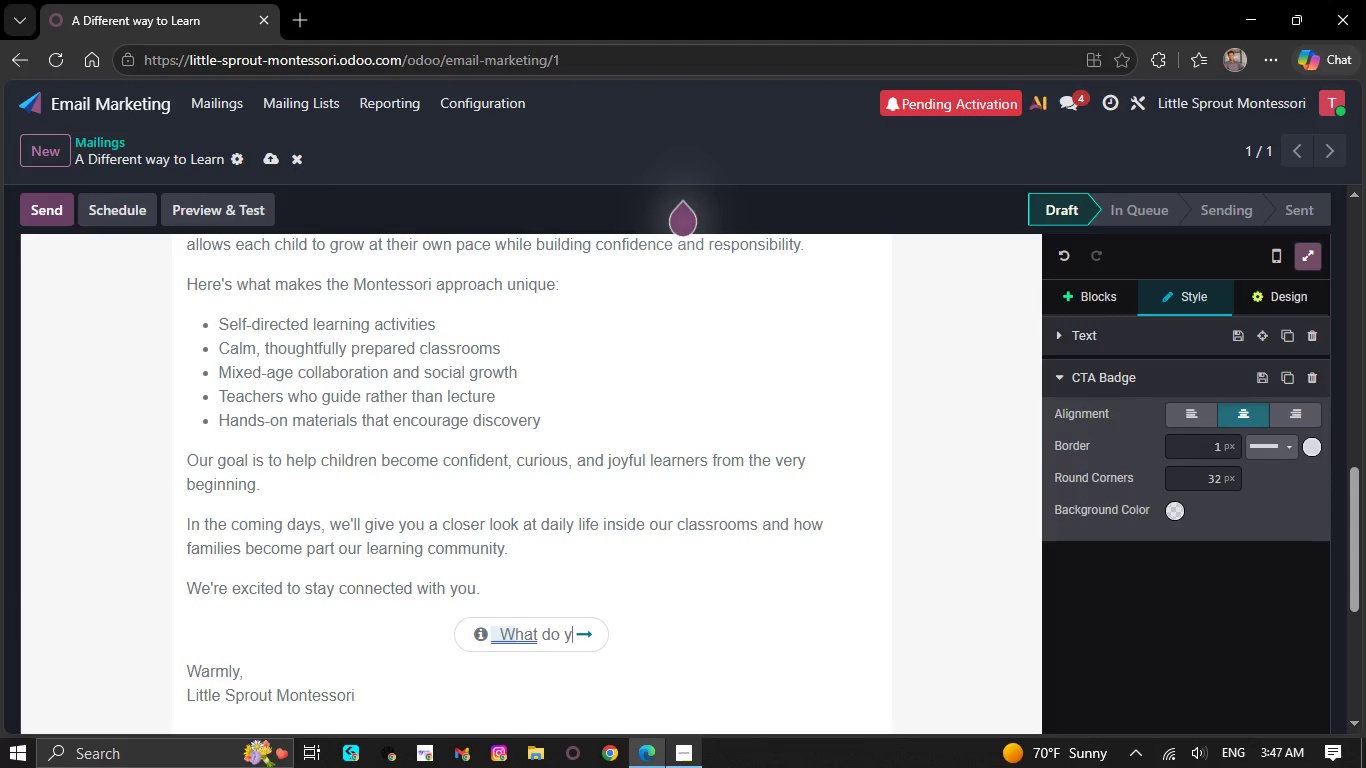 
key(Backspace)
 